 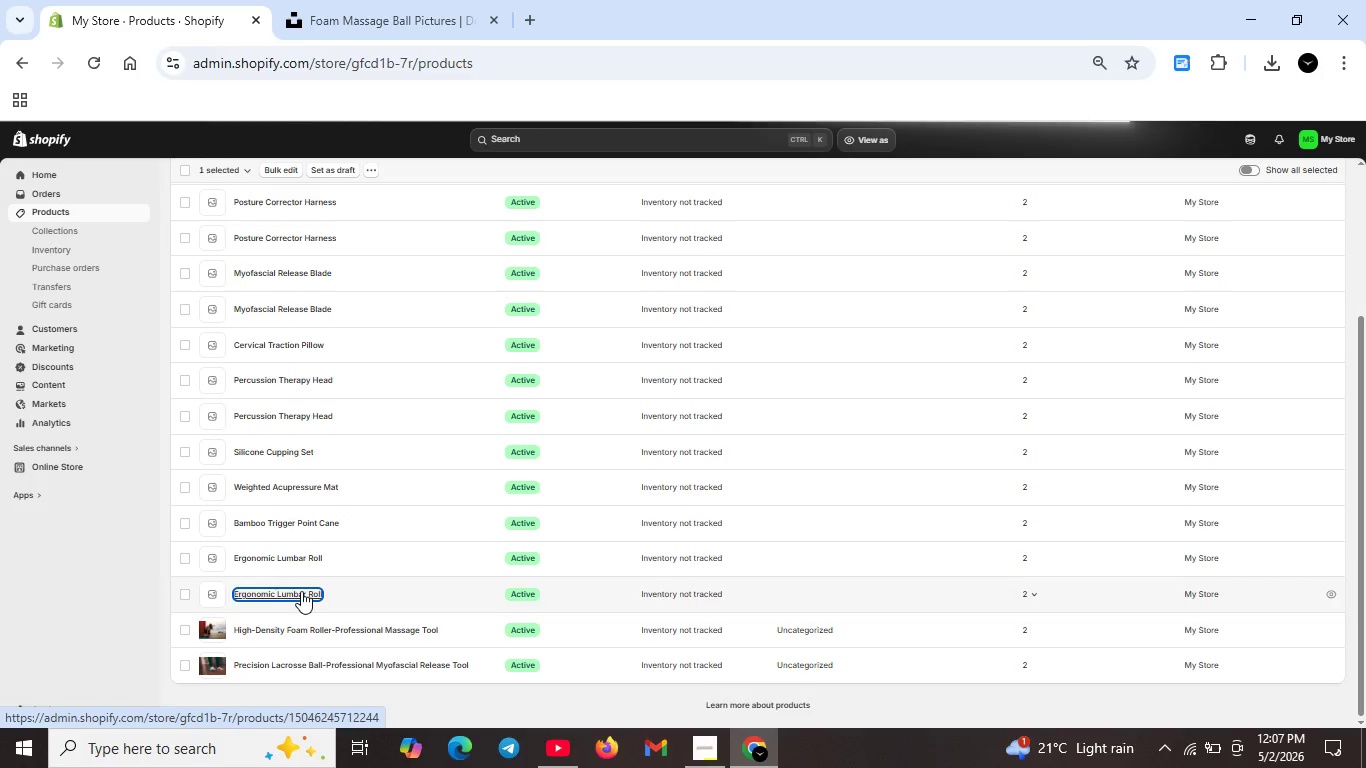 
left_click([574, 237])
 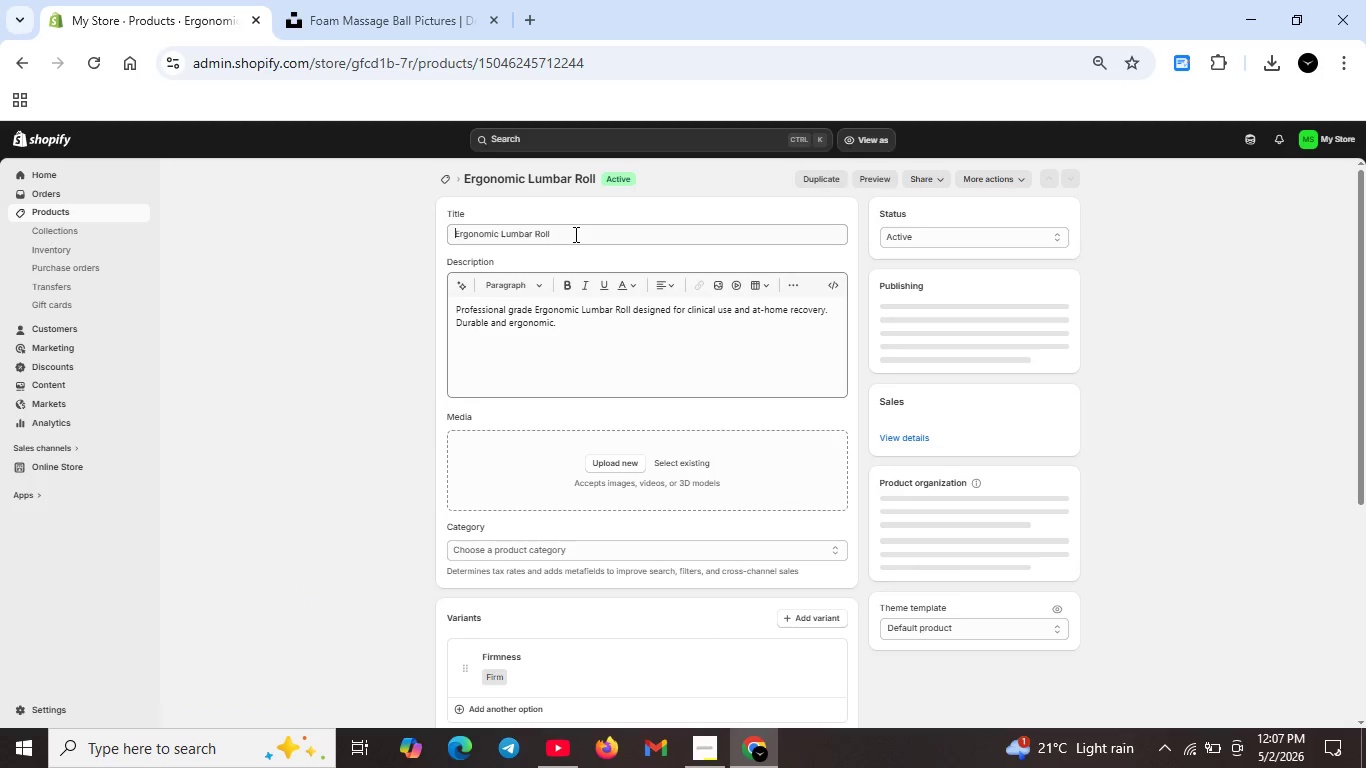 
left_click([574, 234])
 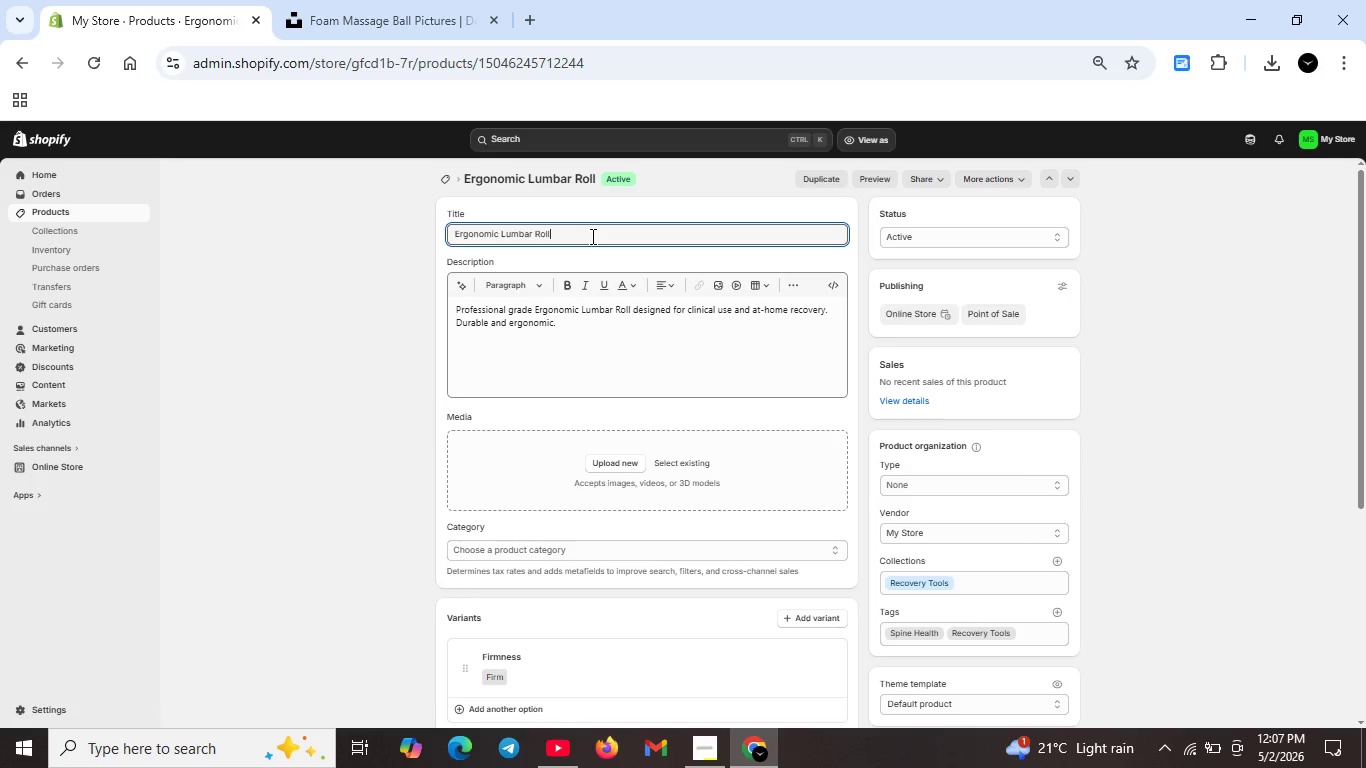 
wait(18.72)
 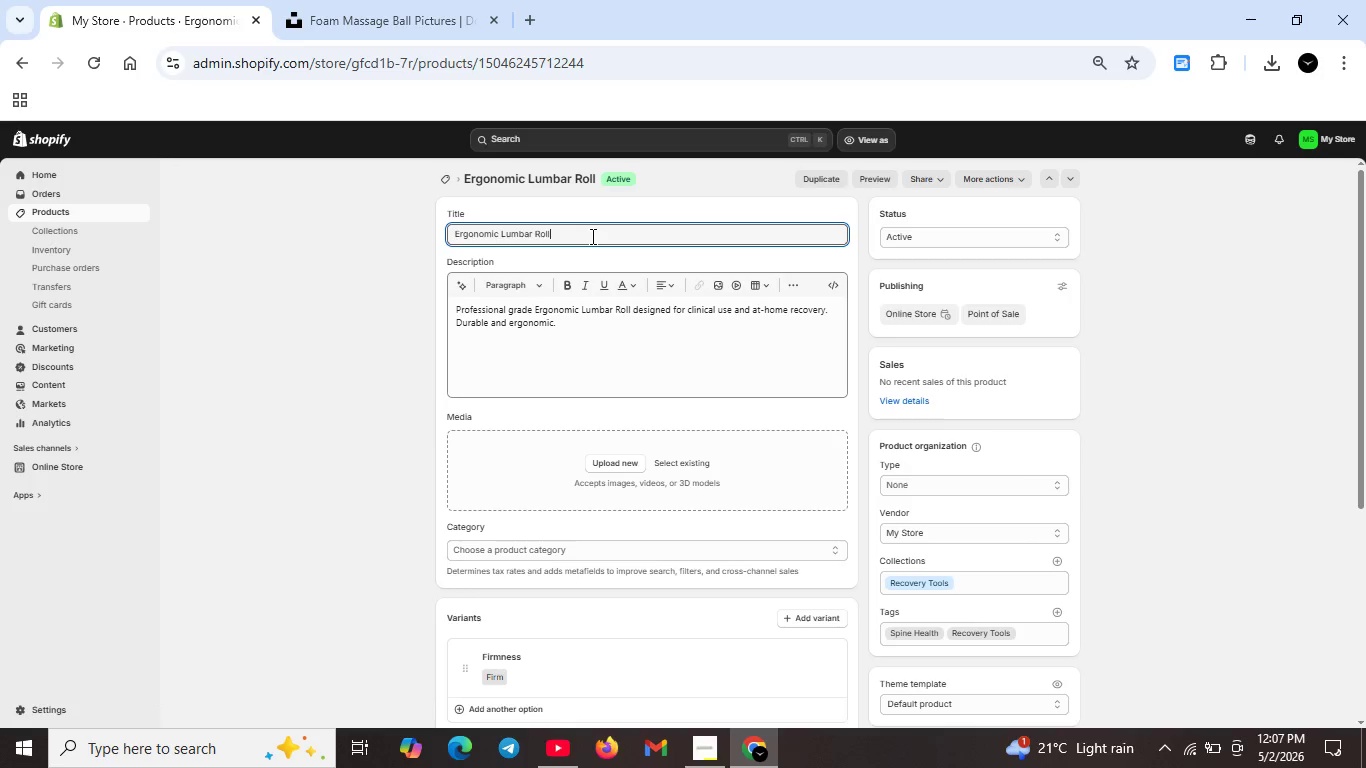 
scroll: coordinate [665, 388], scroll_direction: down, amount: 2.0
 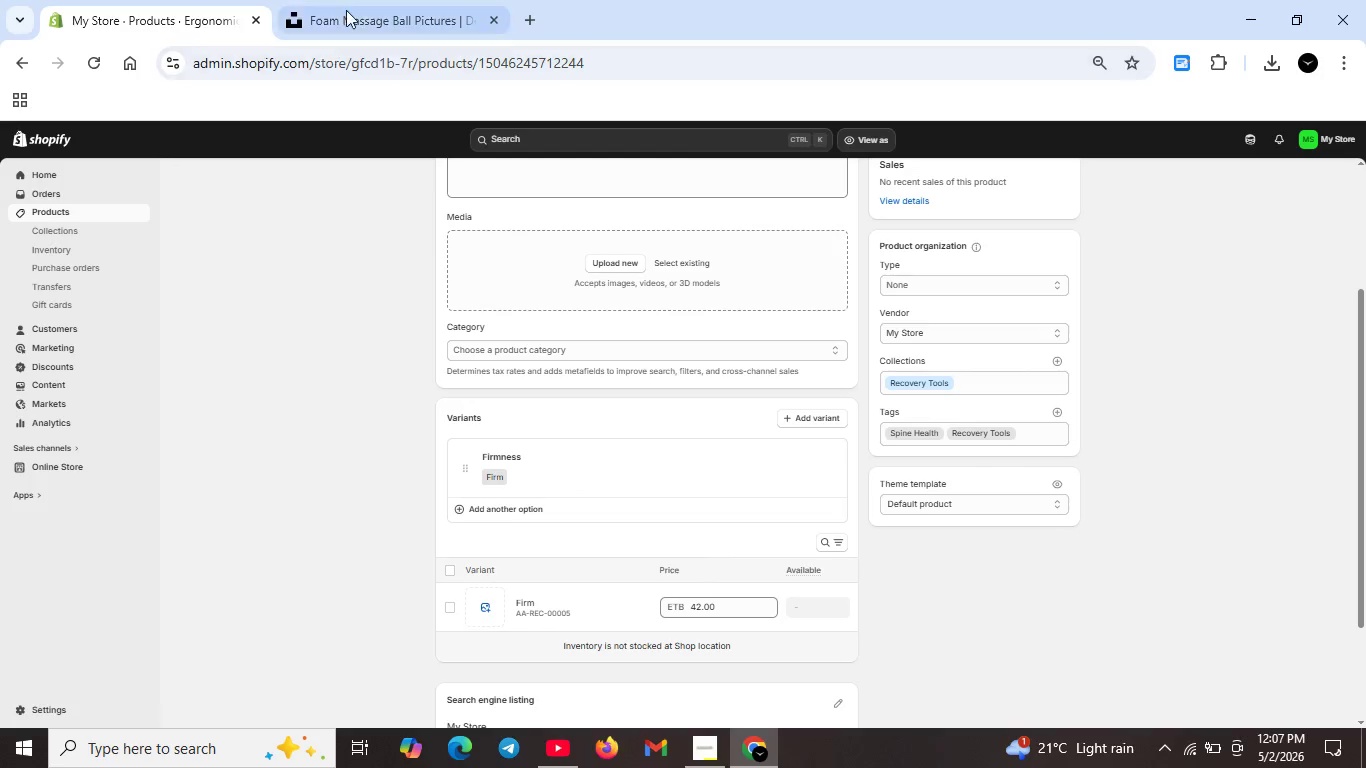 
left_click([362, 9])
 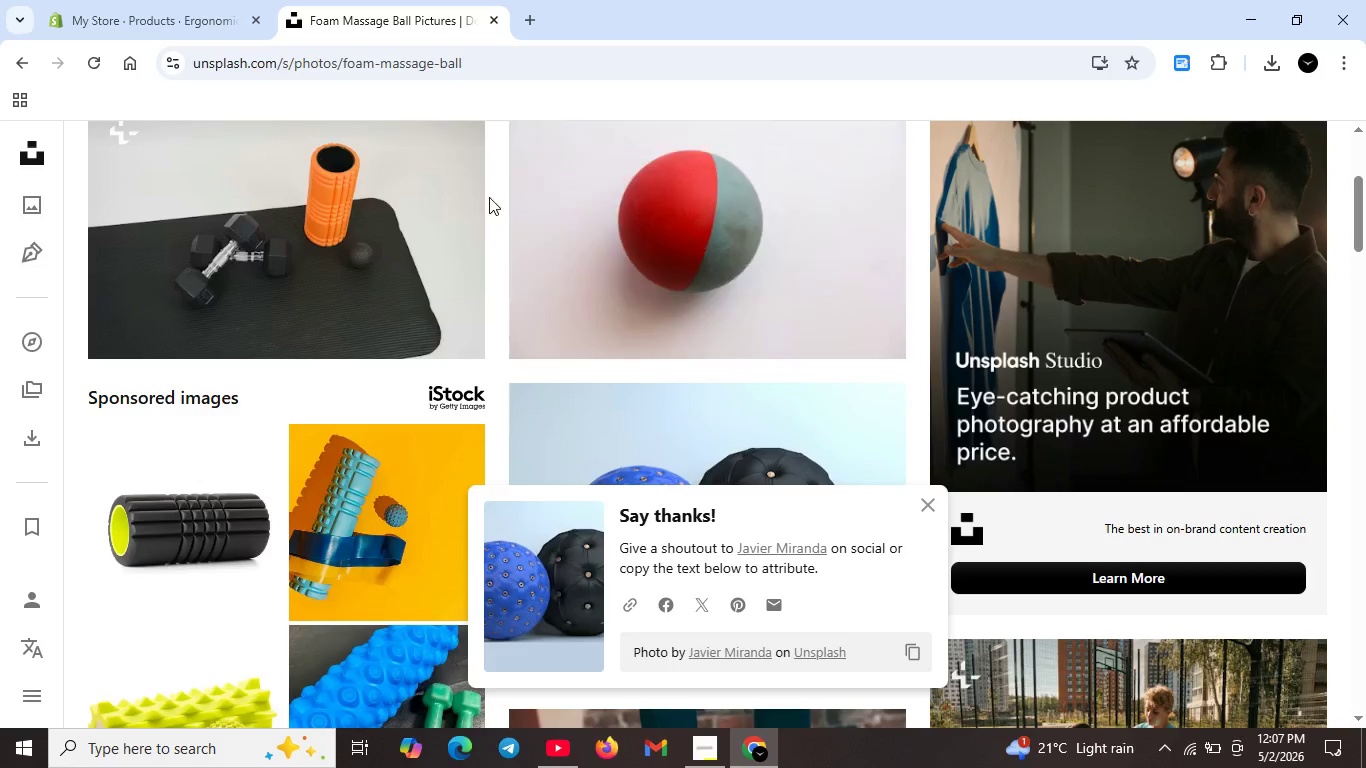 
scroll: coordinate [437, 220], scroll_direction: up, amount: 9.0
 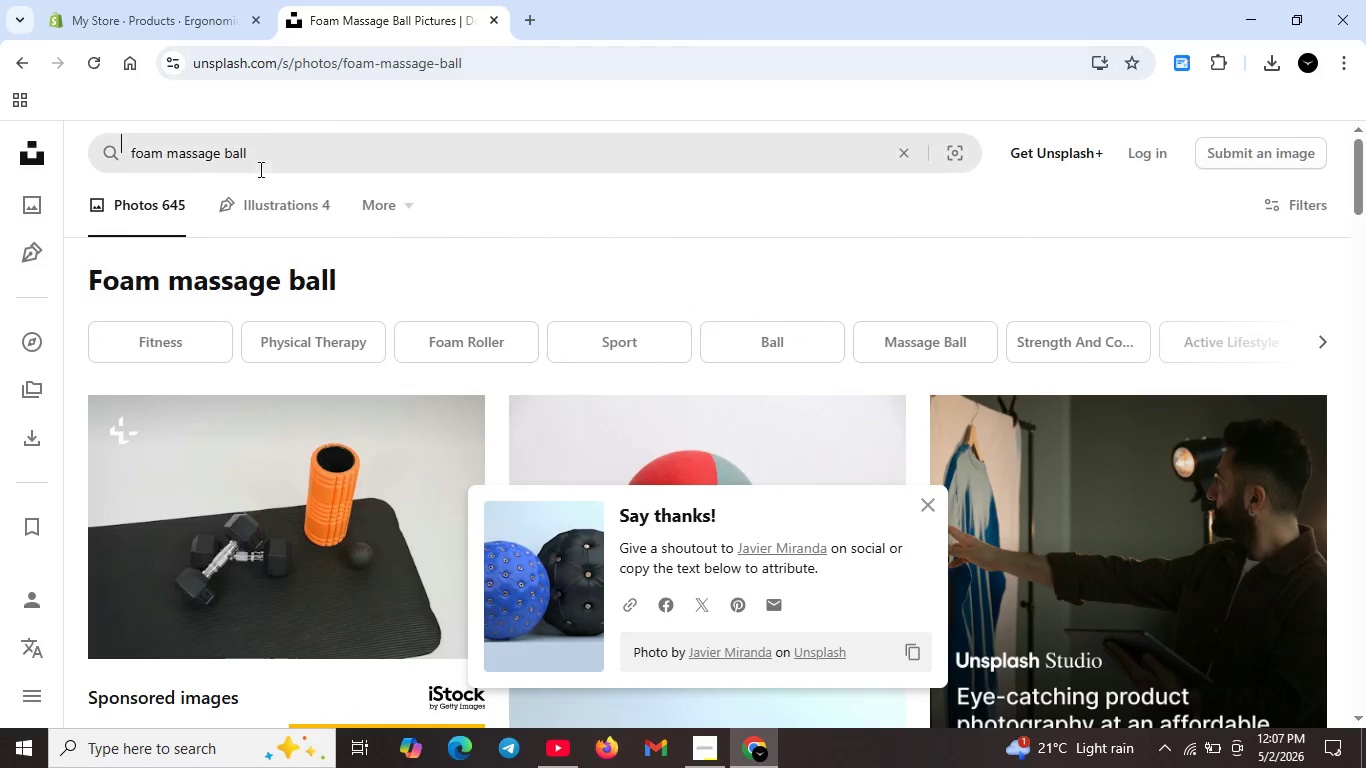 
double_click([269, 149])
 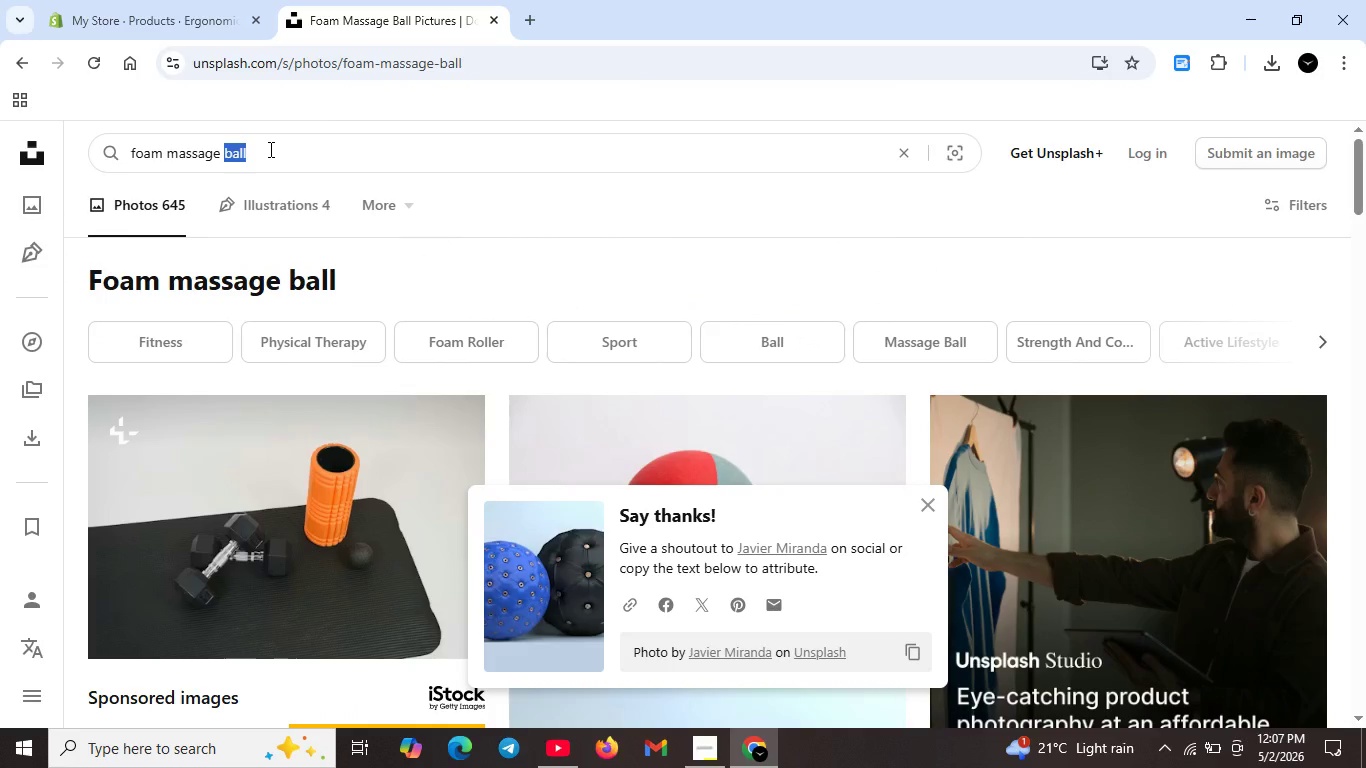 
key(Control+A)
 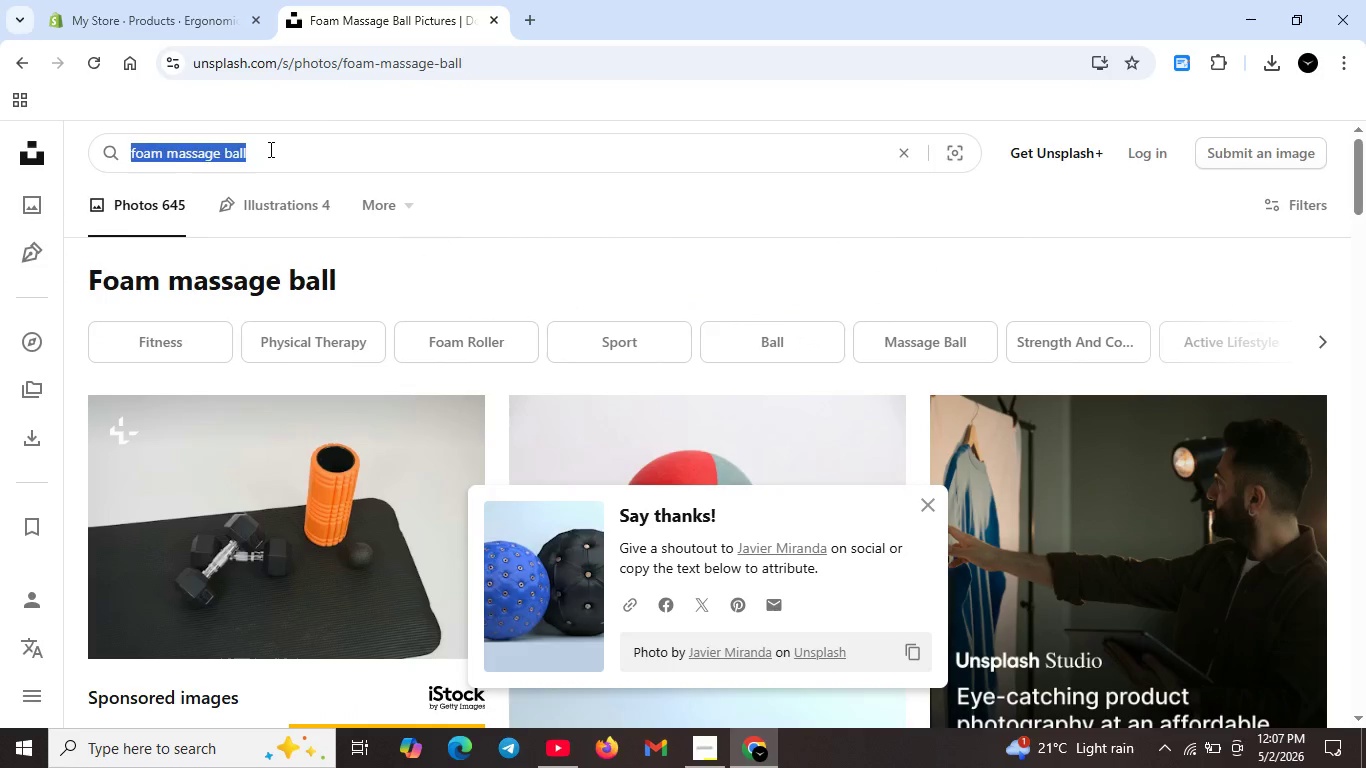 
key(Backspace)
type(lumbr )
 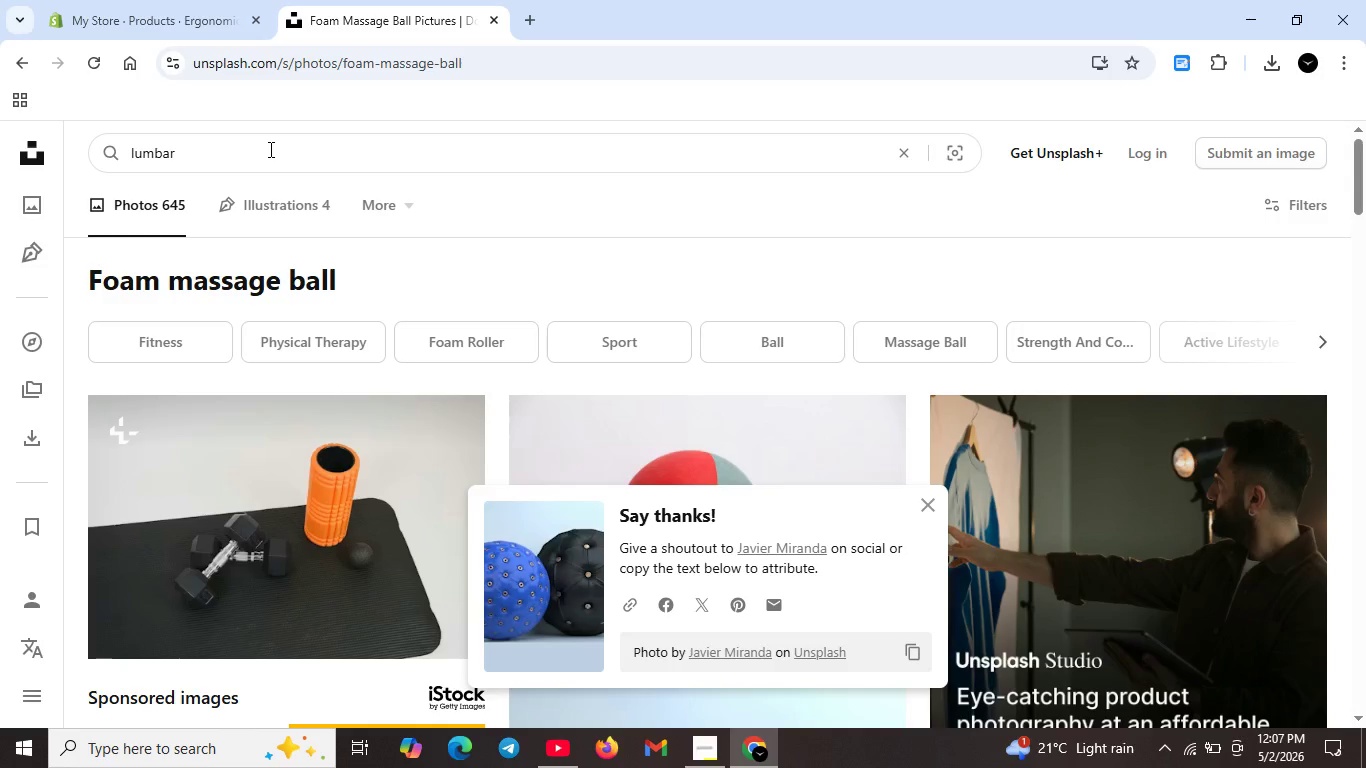 
hold_key(key=A, duration=0.31)
 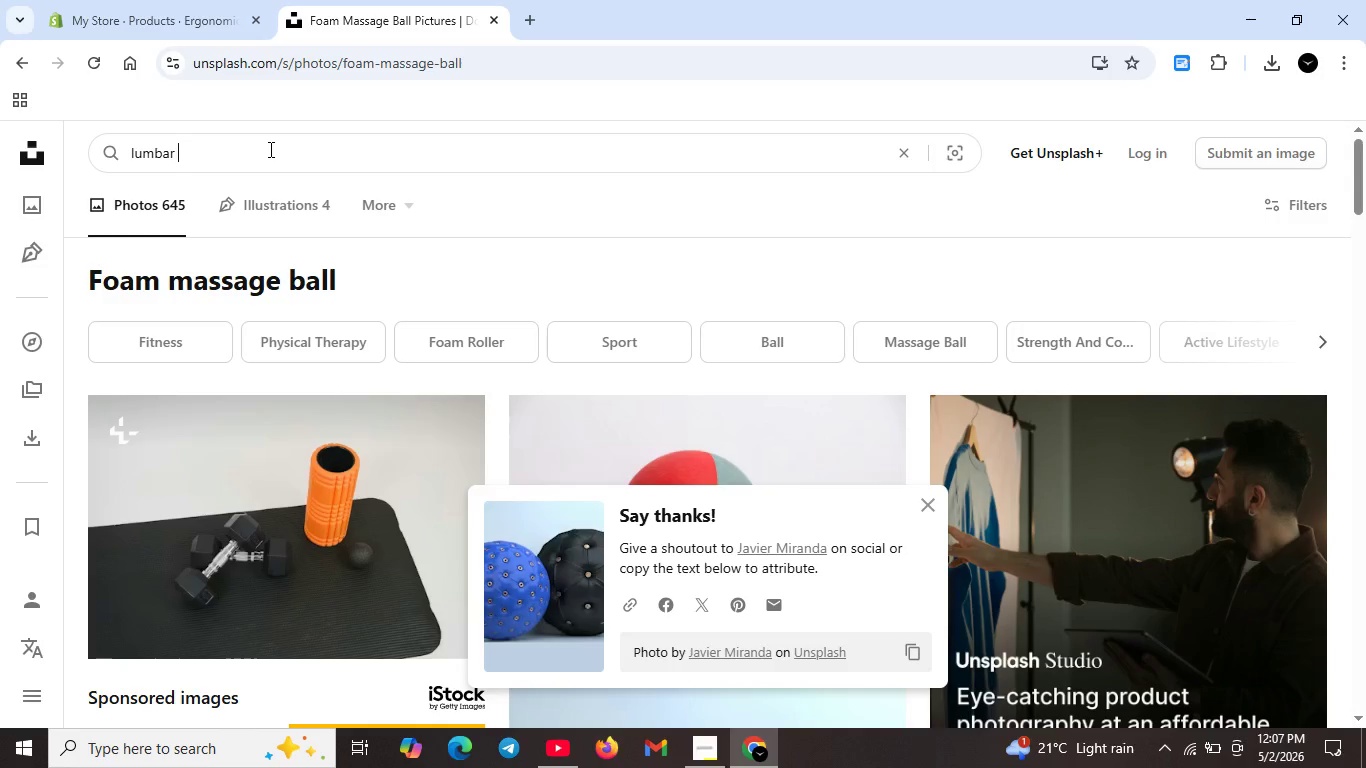 
hold_key(key=ArrowLeft, duration=0.88)
 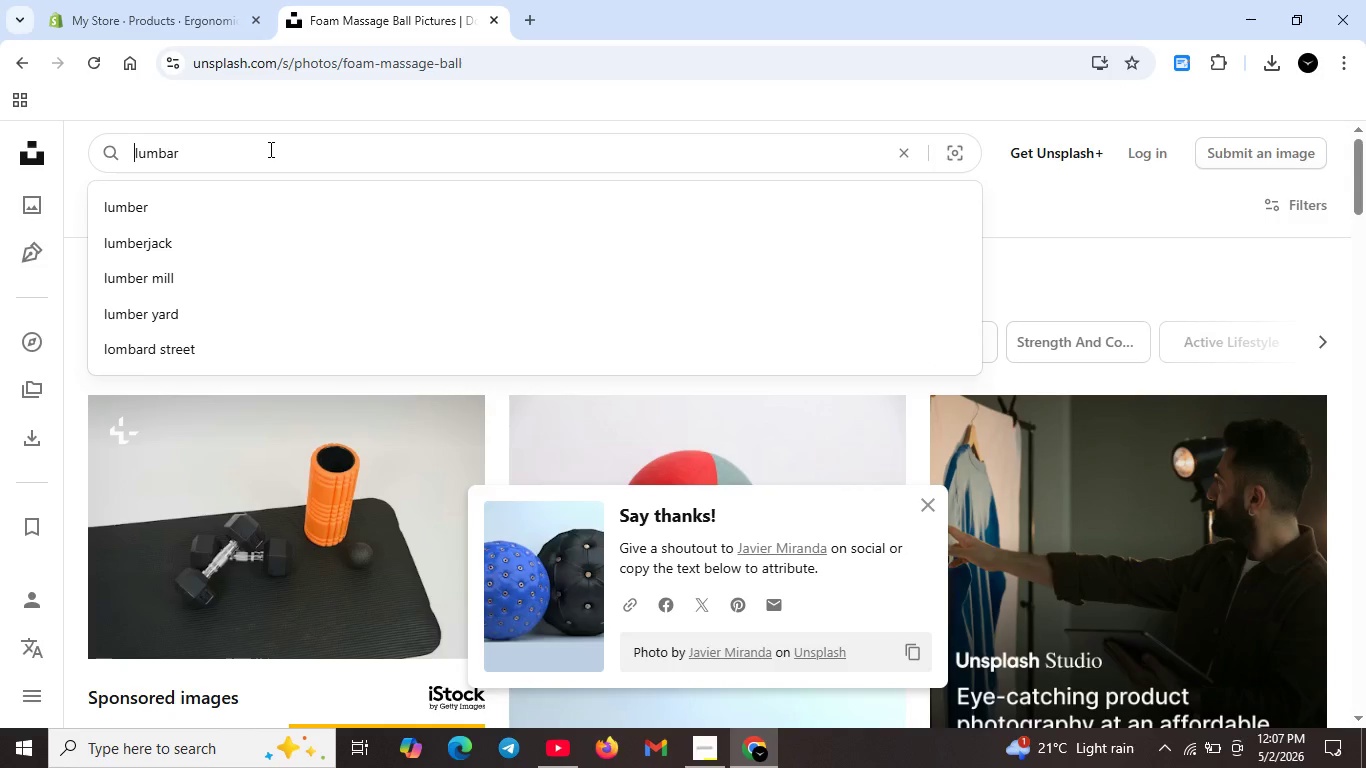 
type( firm )
 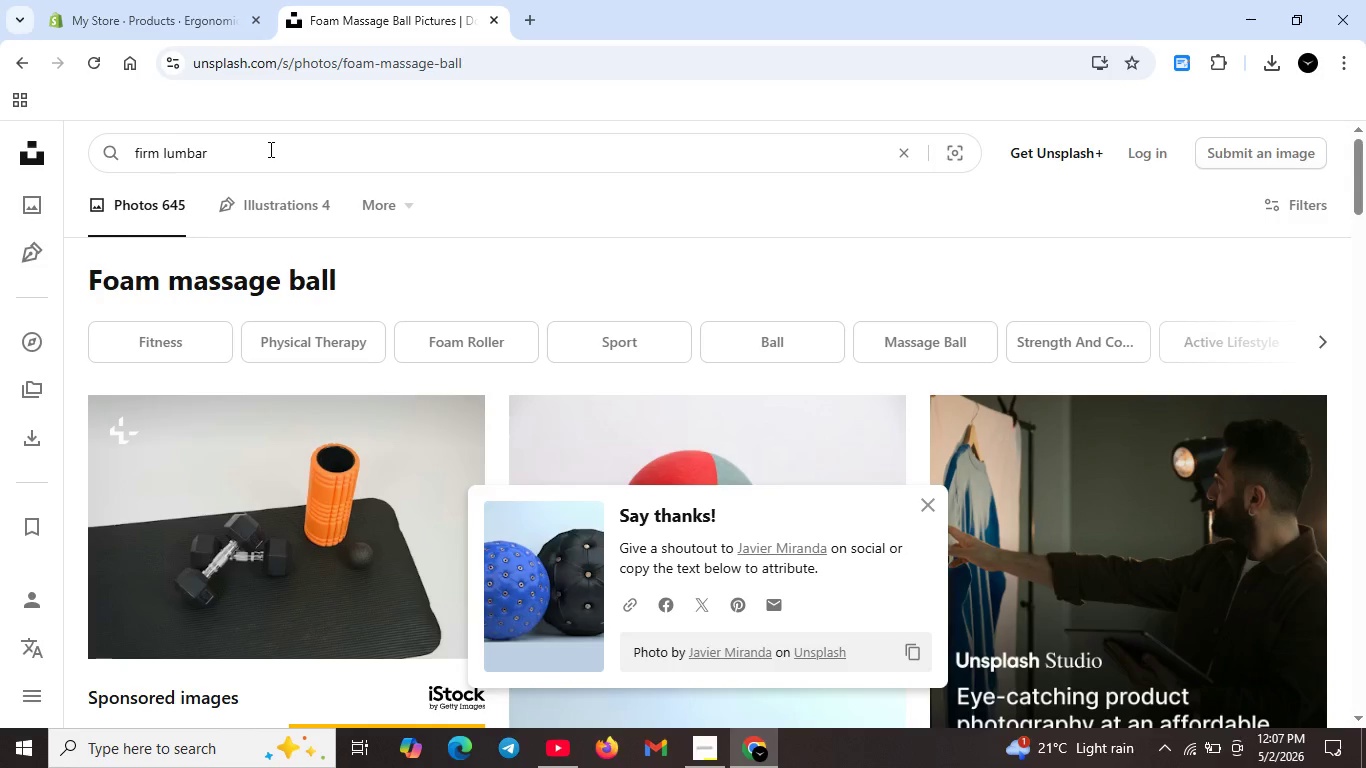 
hold_key(key=ArrowRight, duration=0.5)
 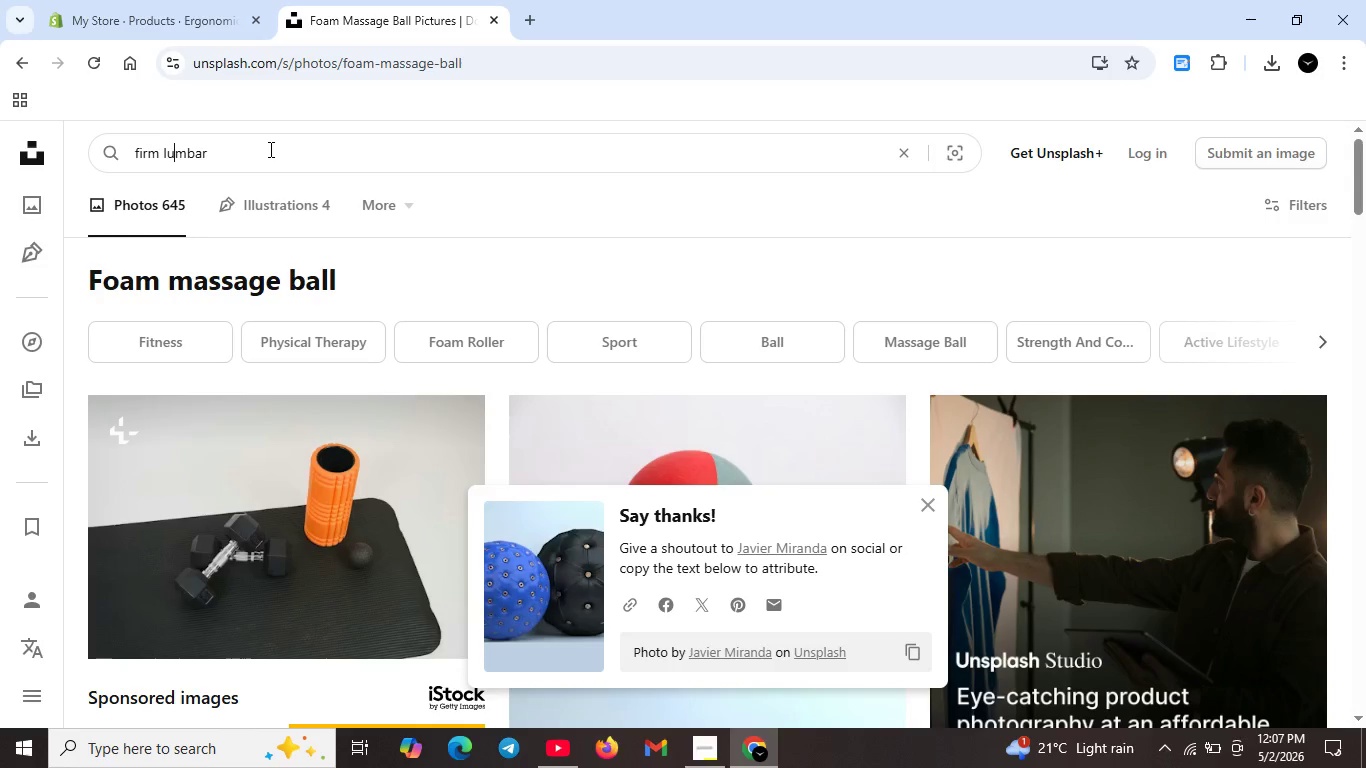 
key(ArrowRight)
 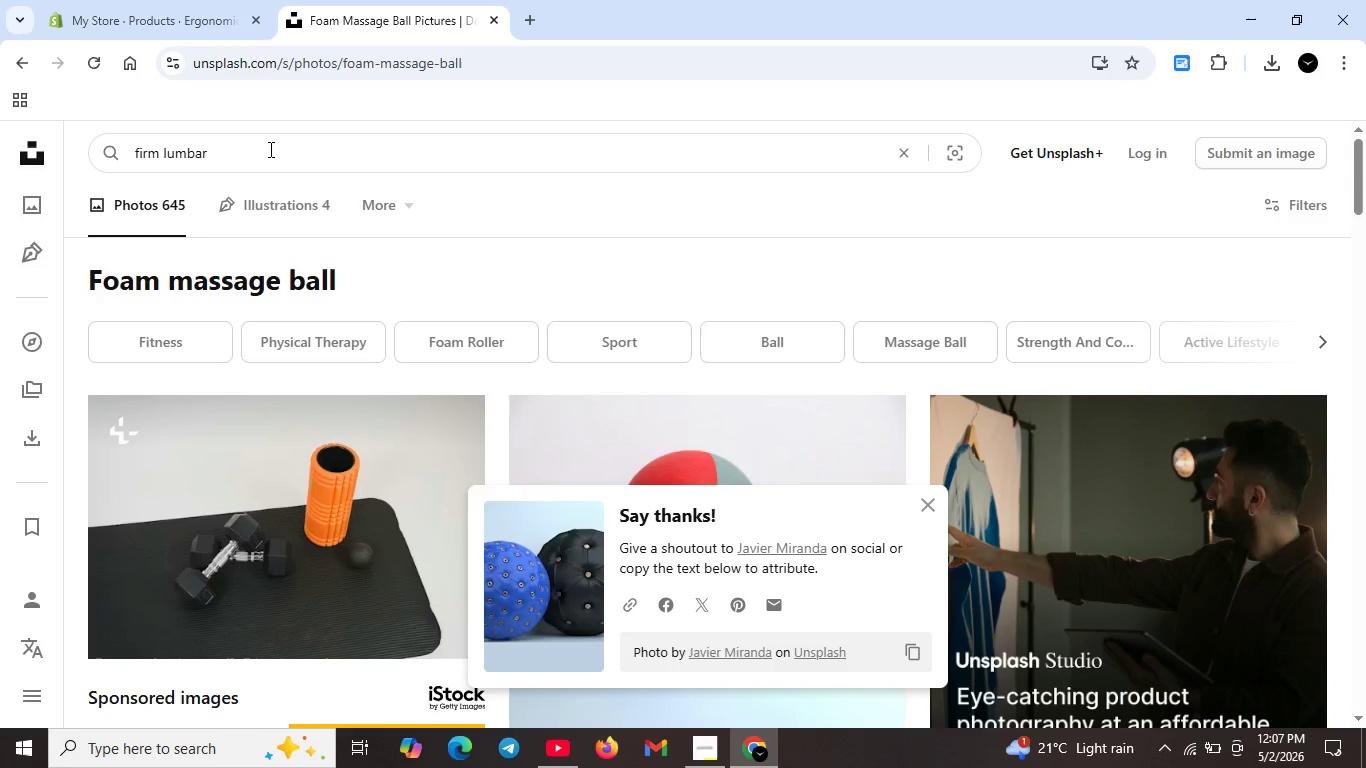 
hold_key(key=ArrowRight, duration=0.61)
 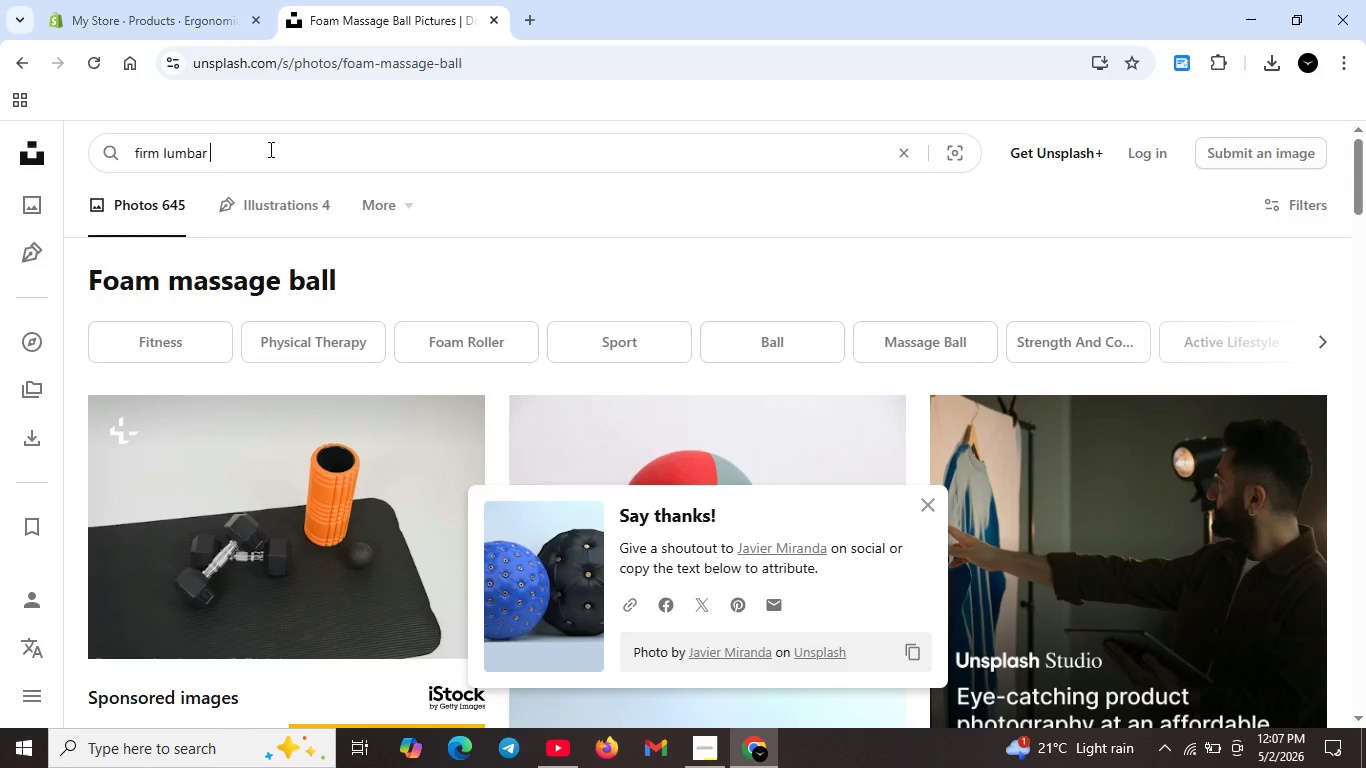 
key(ArrowRight)
 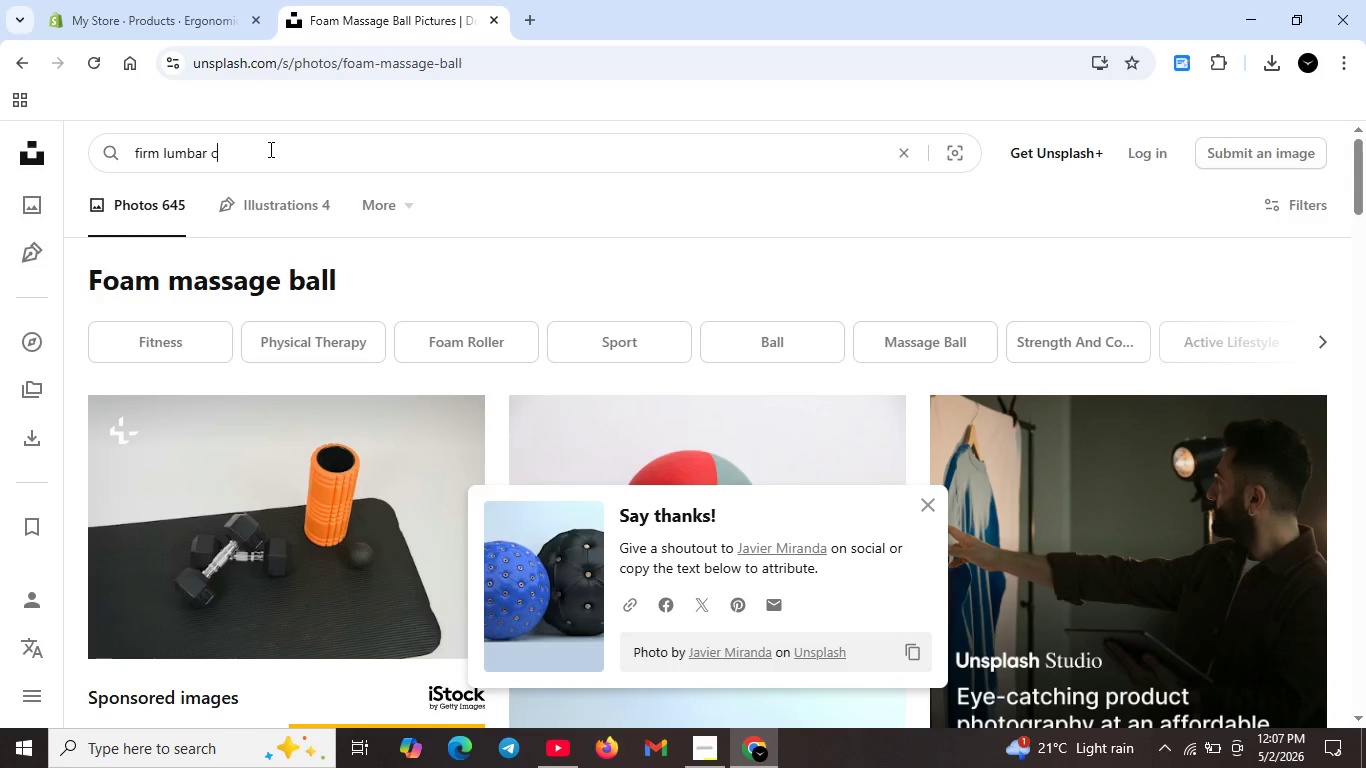 
type(cushion)
 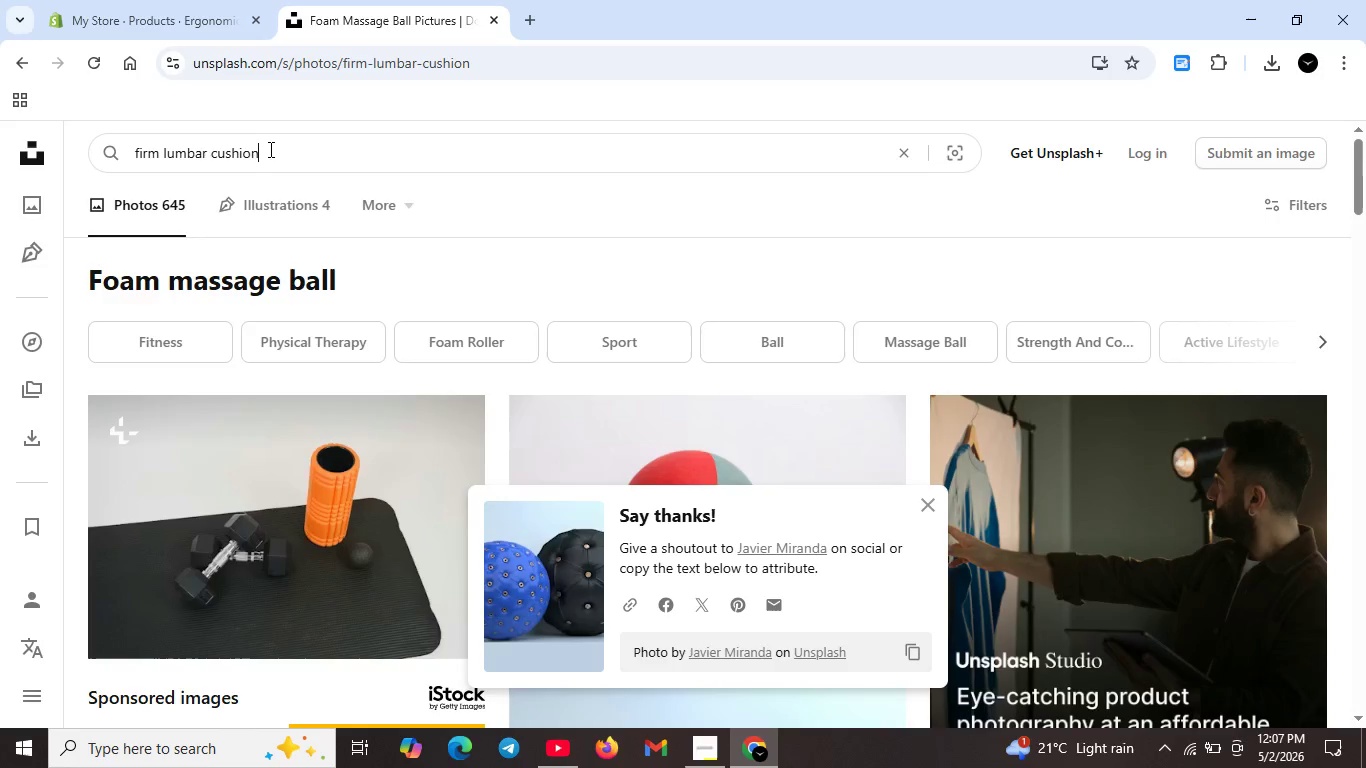 
key(Enter)
 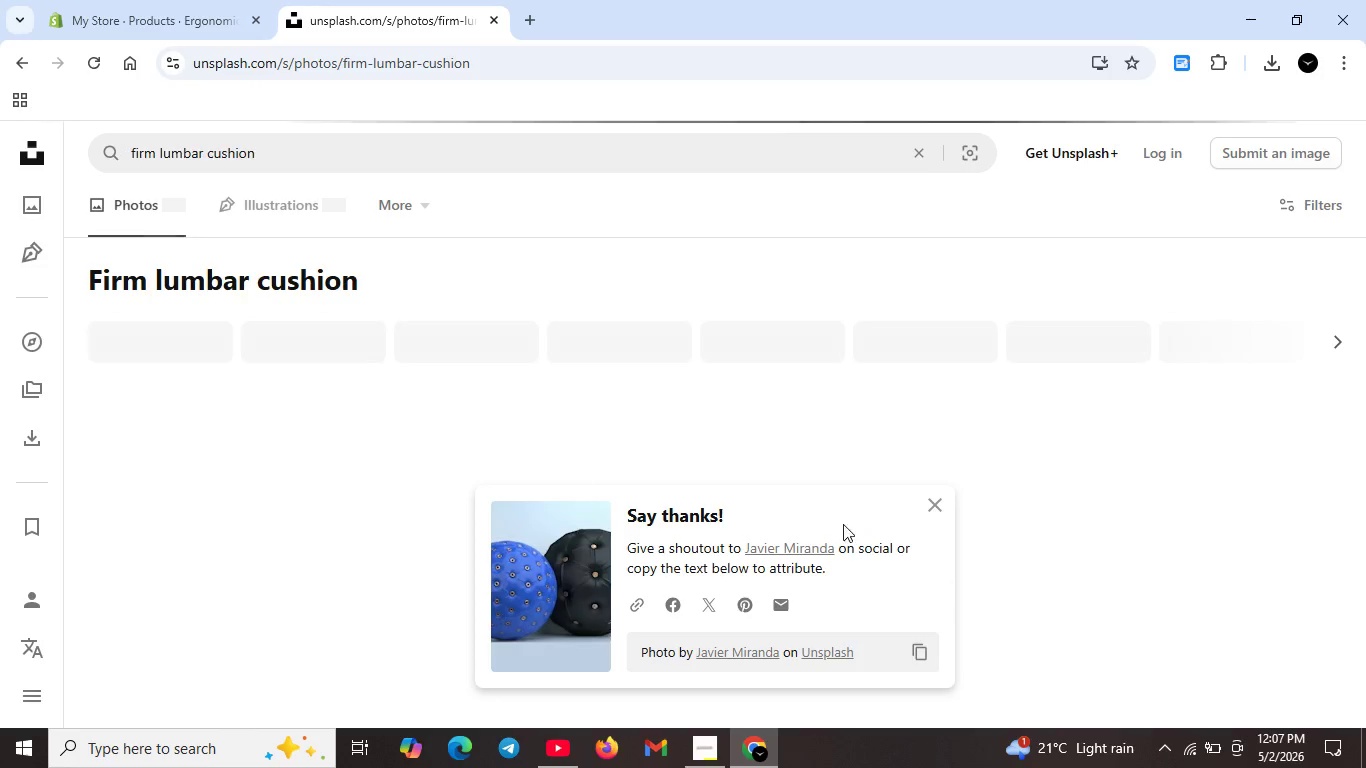 
left_click([927, 505])
 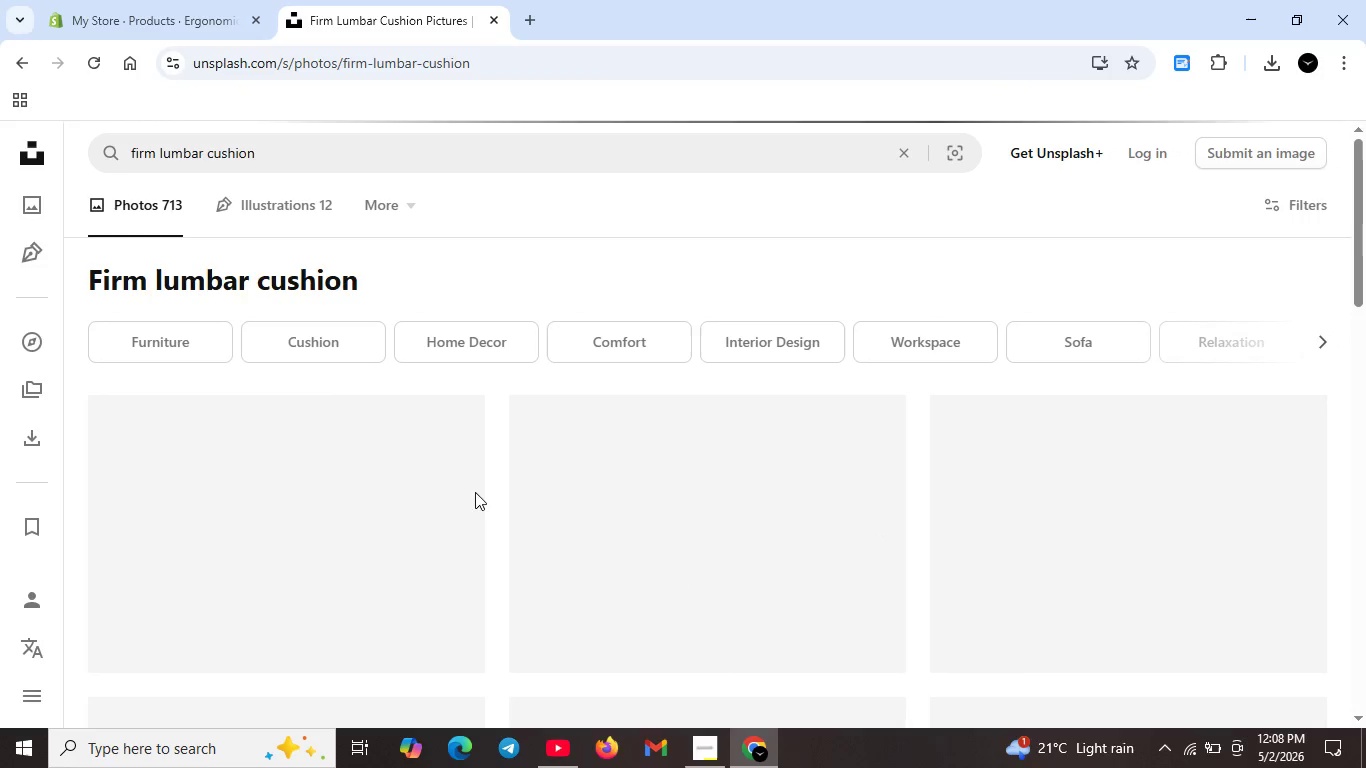 
scroll: coordinate [179, 434], scroll_direction: down, amount: 1.0
 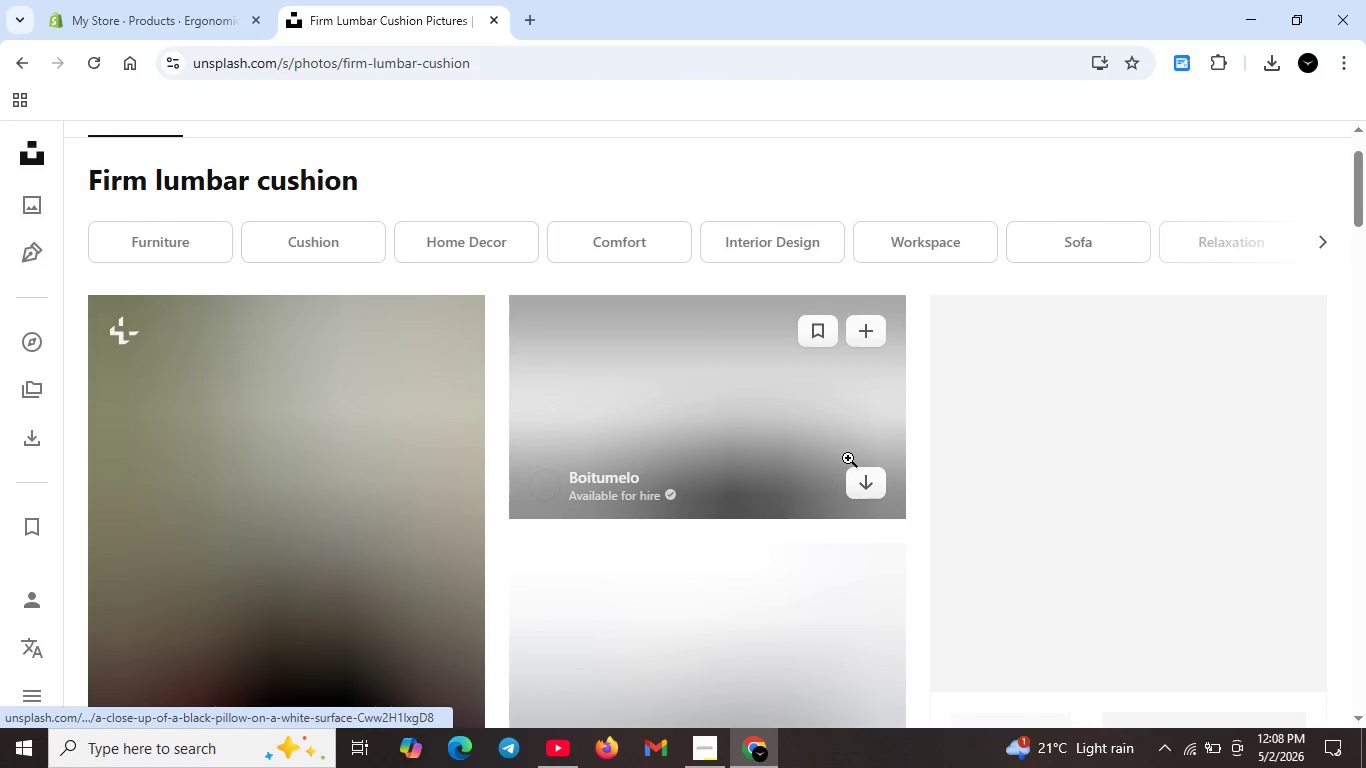 
scroll: coordinate [851, 471], scroll_direction: up, amount: 3.0
 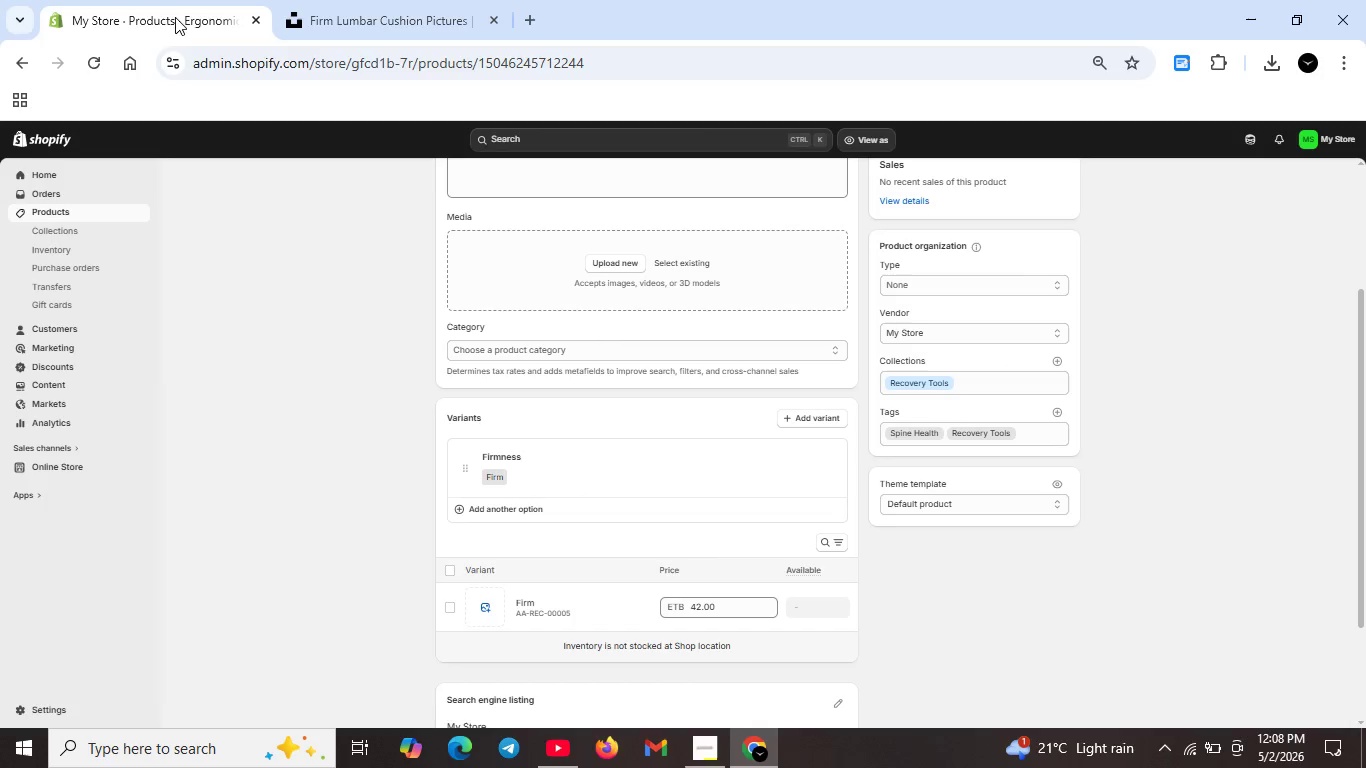 
scroll: coordinate [669, 450], scroll_direction: down, amount: 1.0
 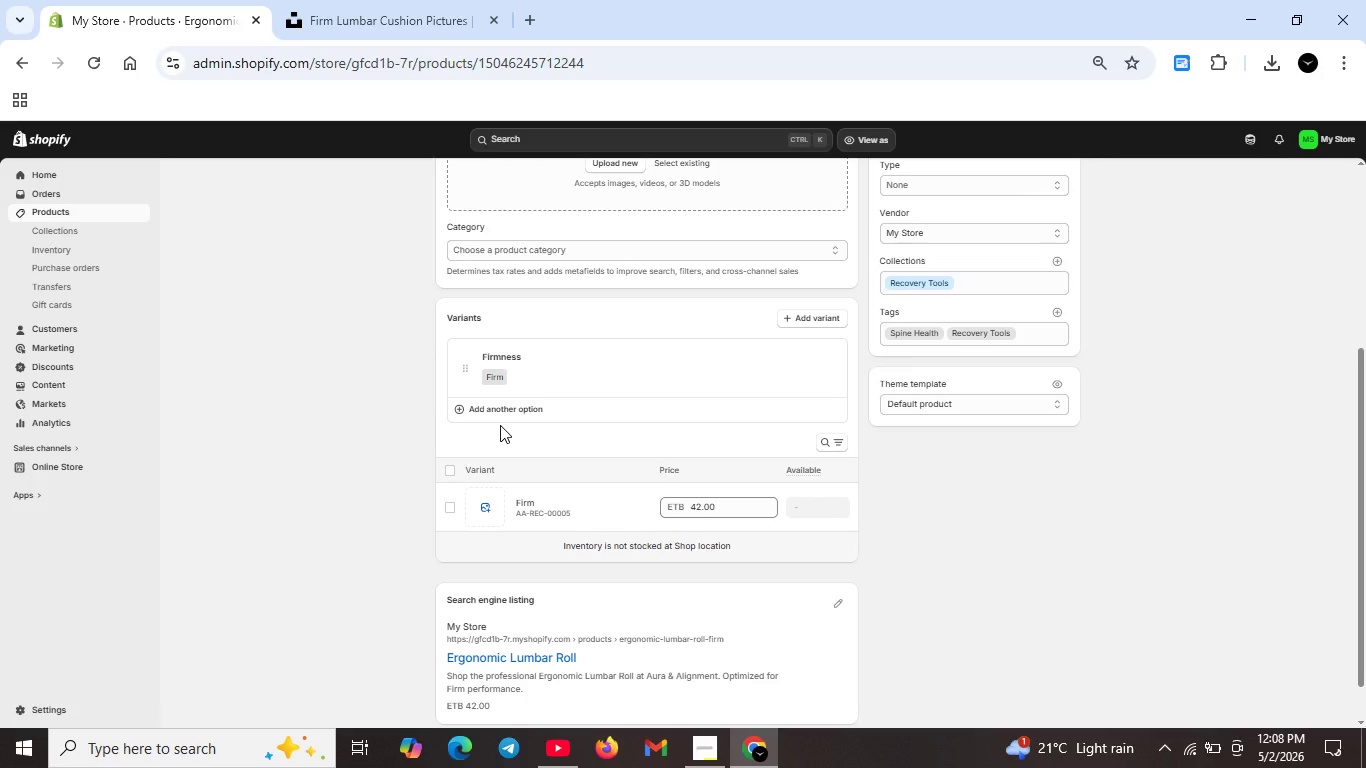 
wait(24.9)
 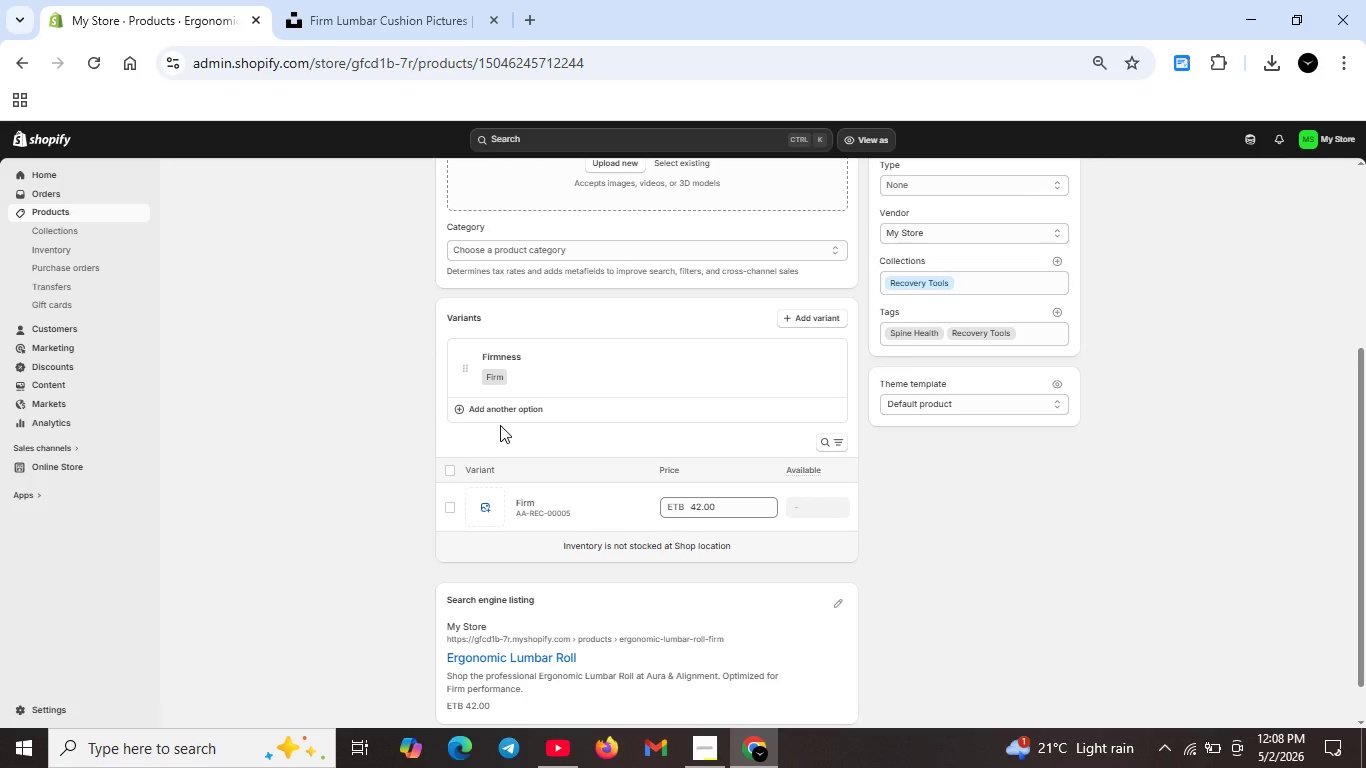 
scroll: coordinate [531, 406], scroll_direction: up, amount: 6.0
 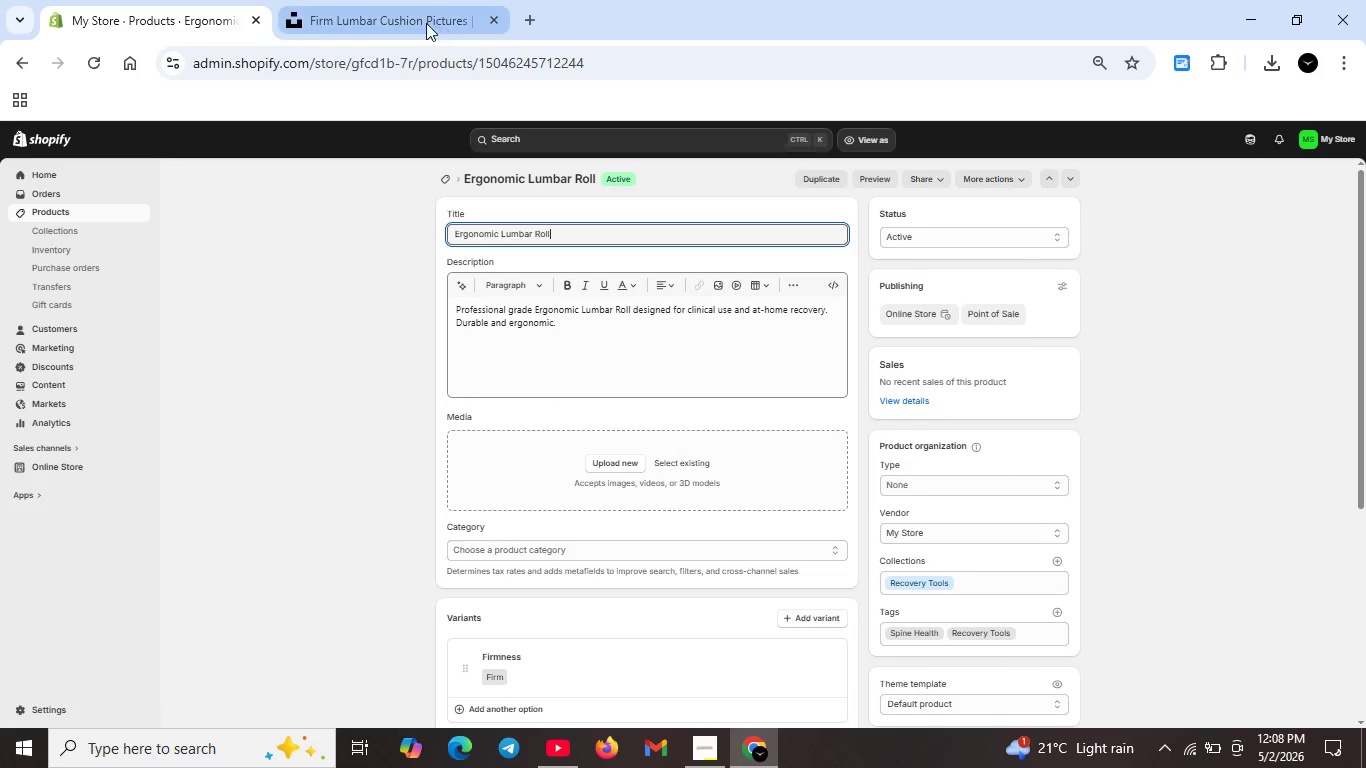 
left_click([426, 23])
 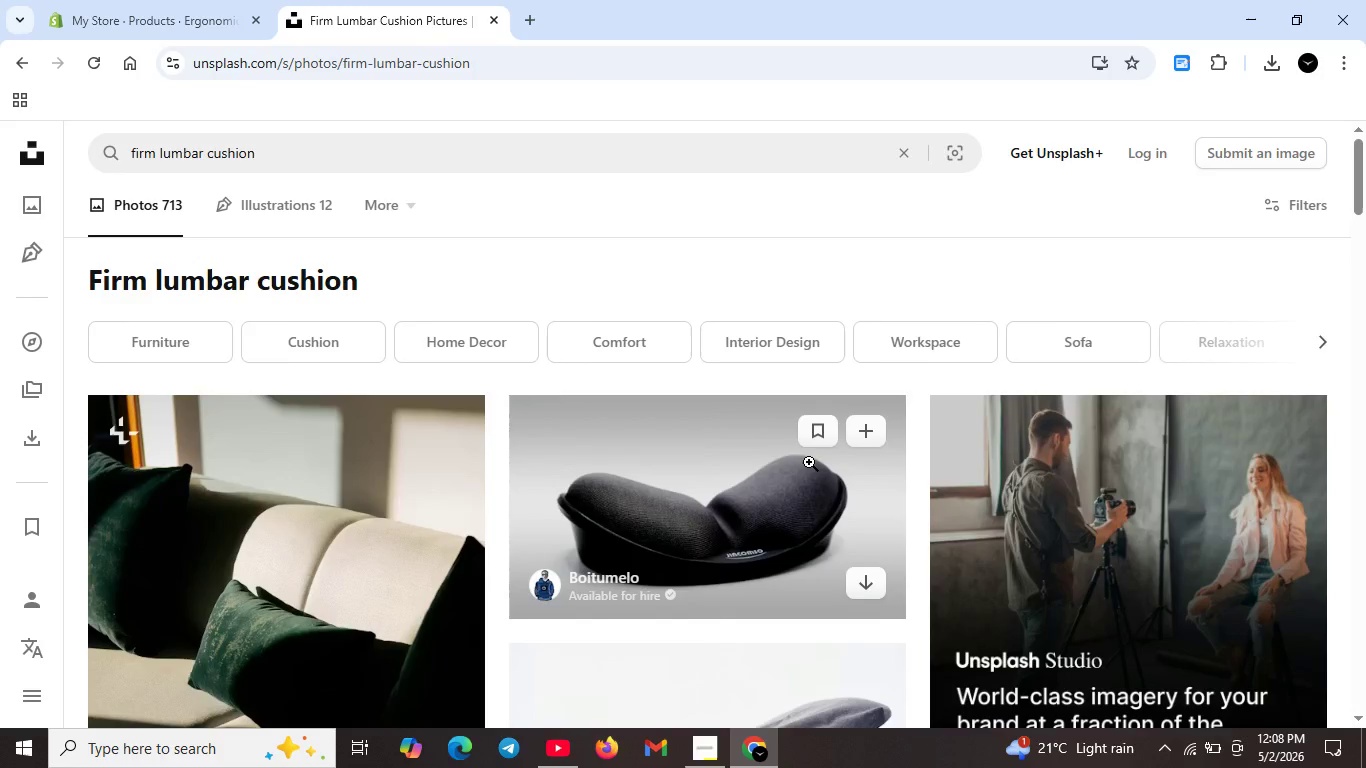 
scroll: coordinate [809, 463], scroll_direction: down, amount: 2.0
 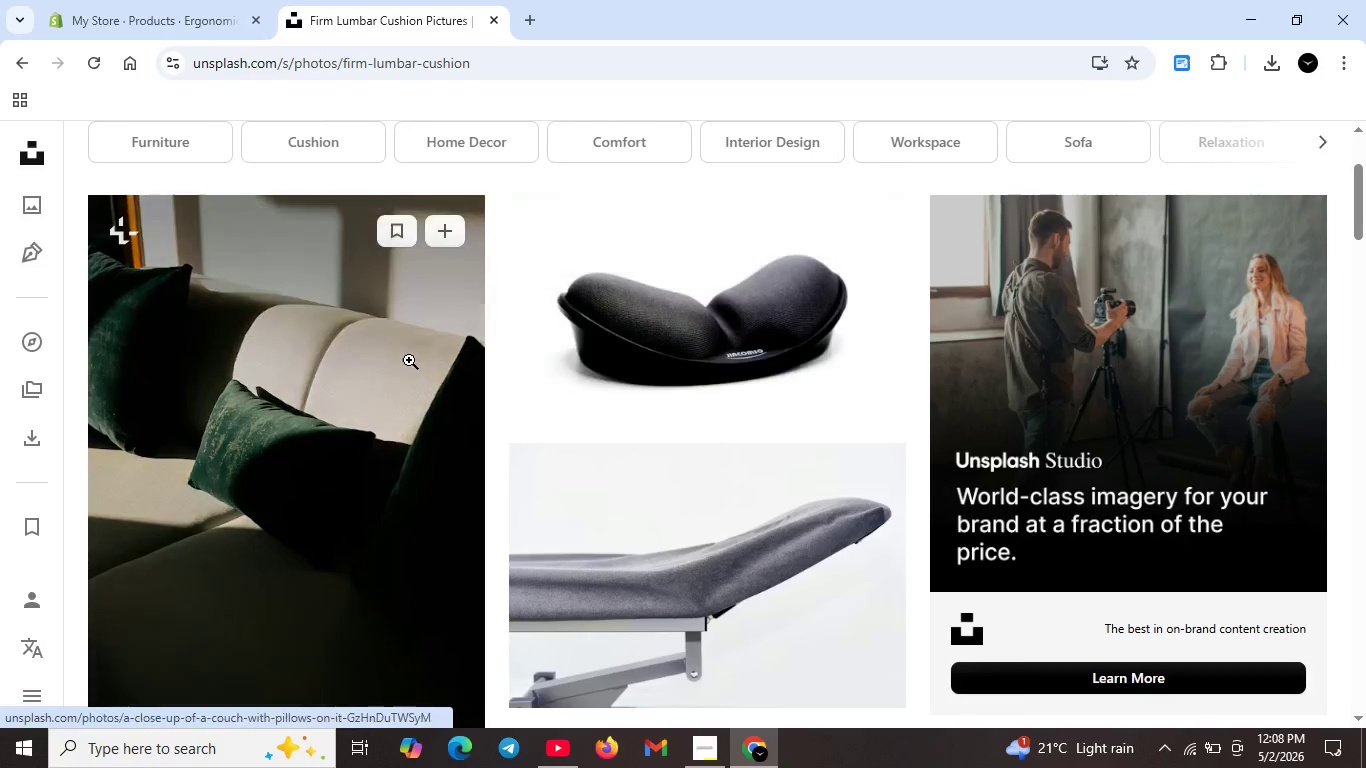 
scroll: coordinate [415, 370], scroll_direction: up, amount: 3.0
 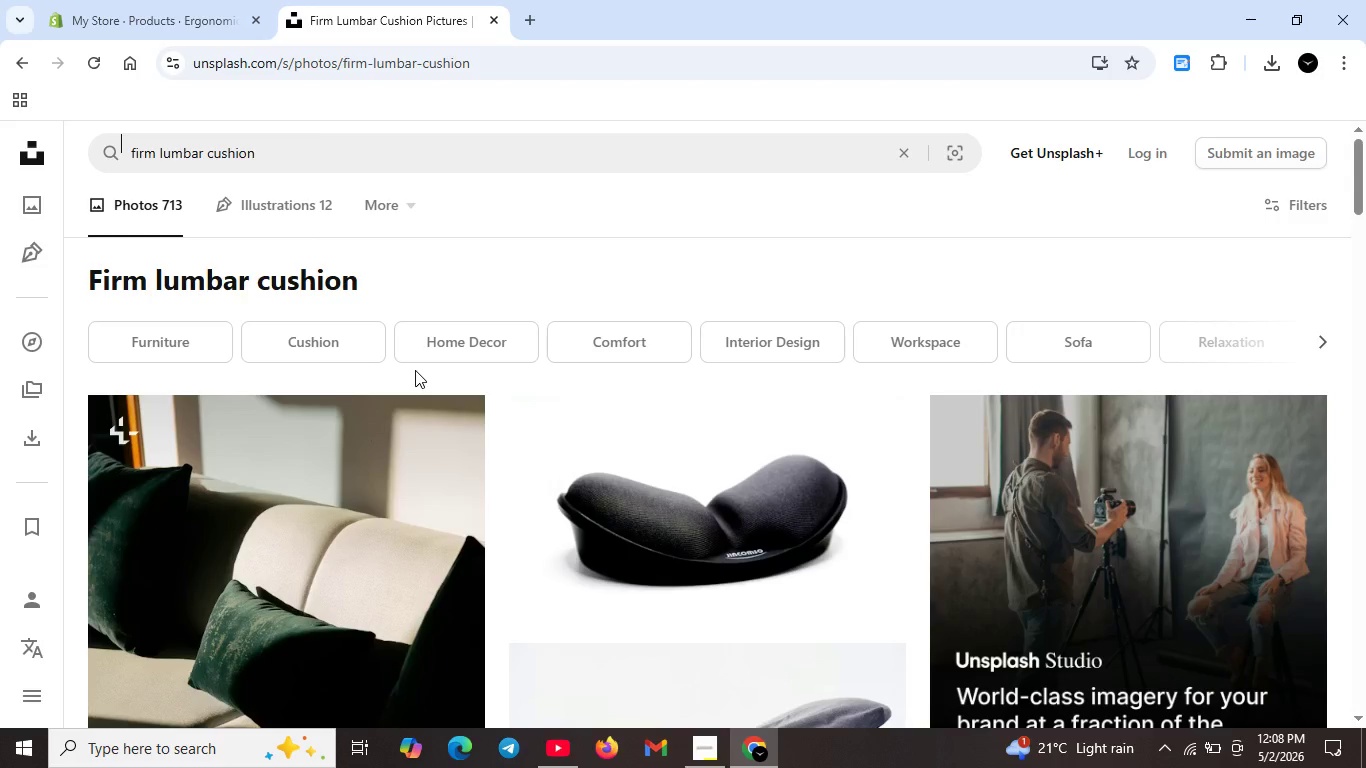 
scroll: coordinate [706, 431], scroll_direction: down, amount: 2.0
 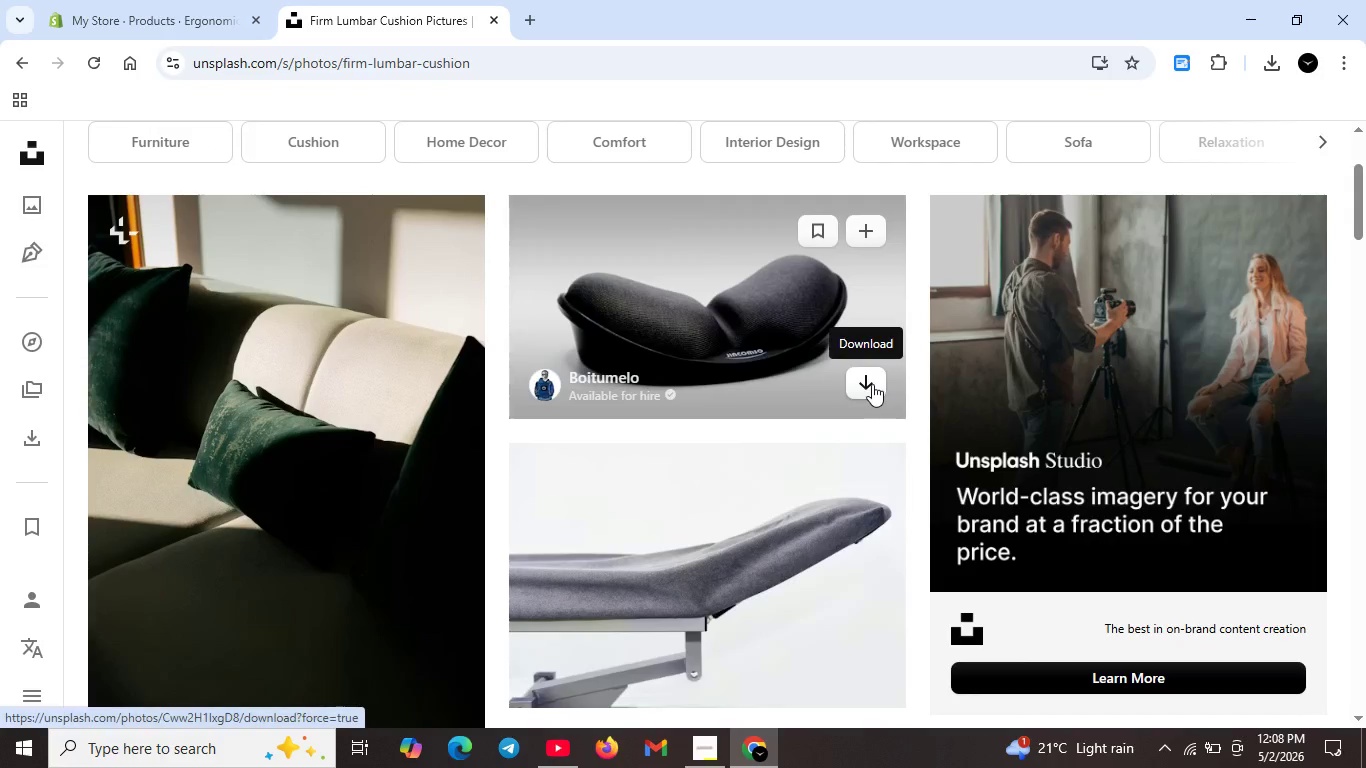 
left_click([872, 384])
 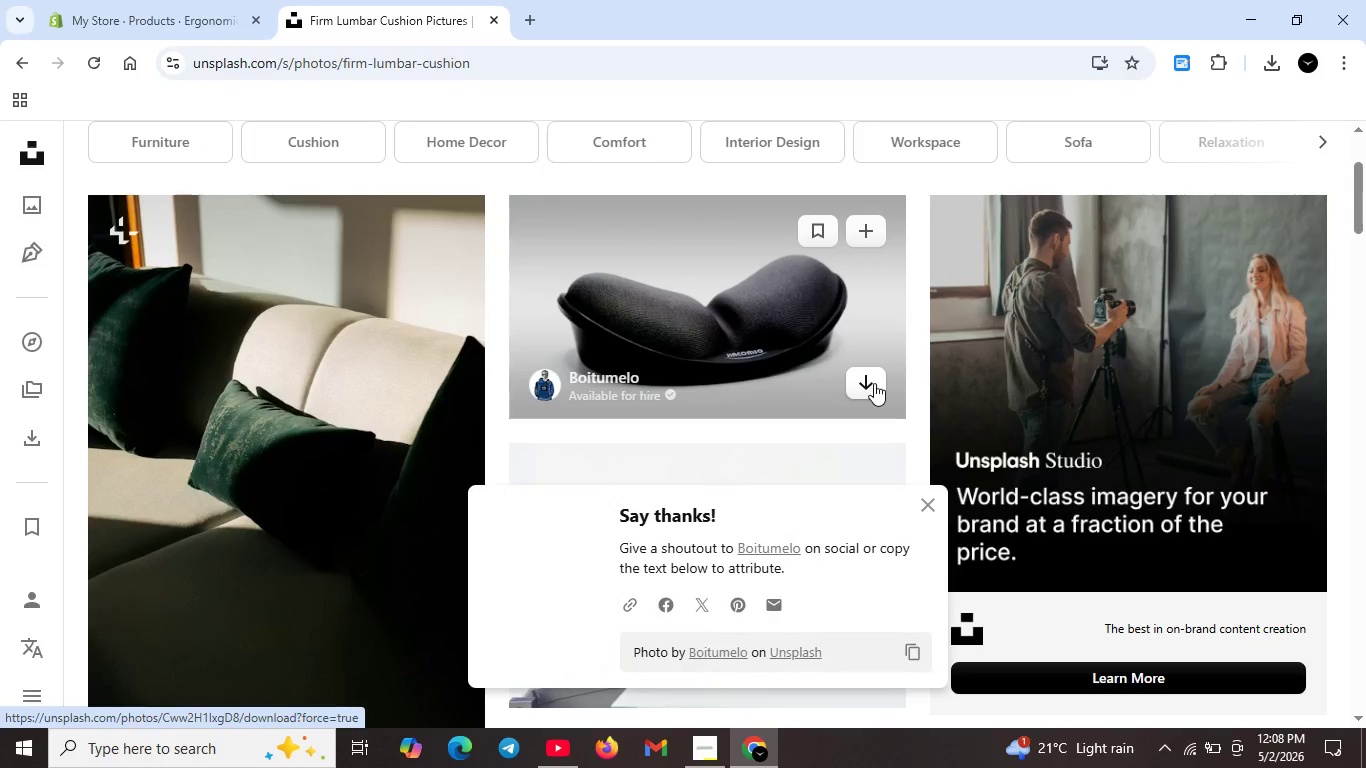 
scroll: coordinate [725, 413], scroll_direction: up, amount: 11.0
 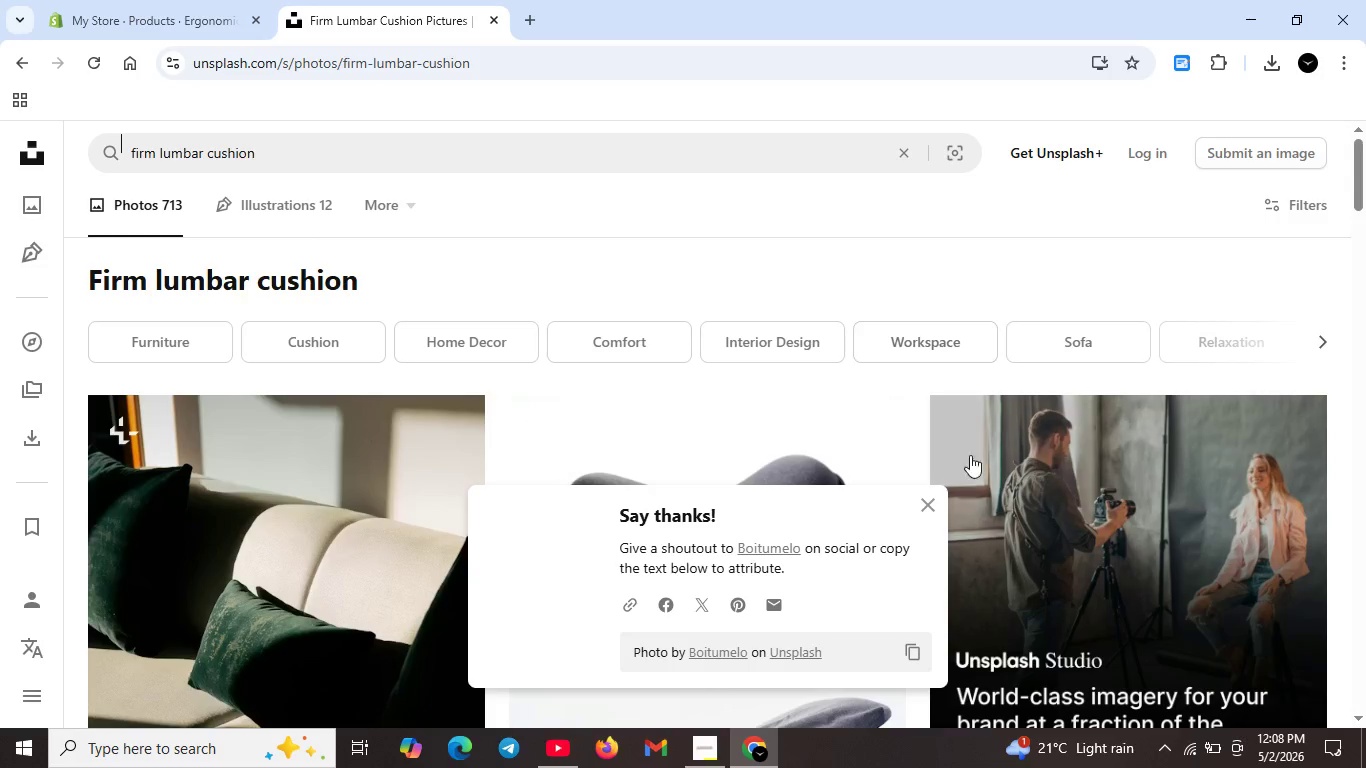 
left_click([930, 496])
 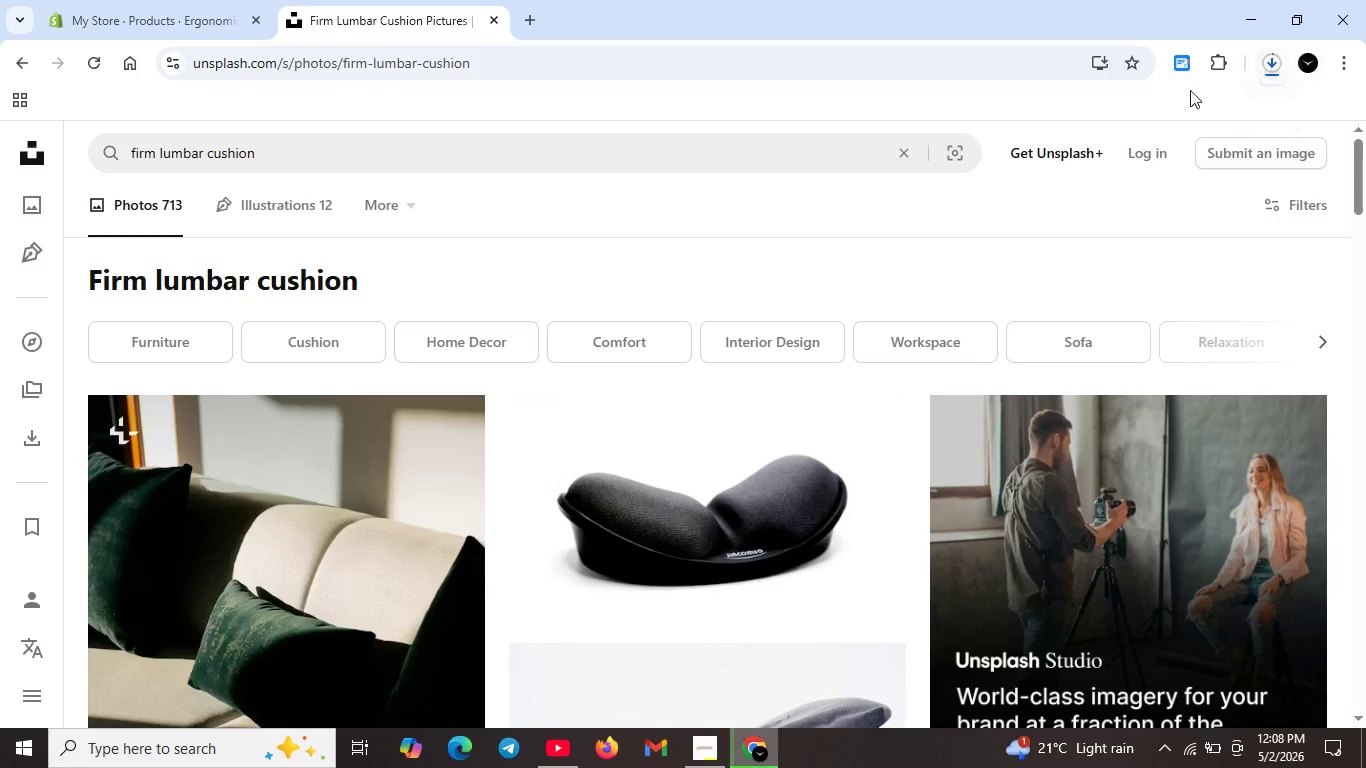 
left_click([598, 172])
 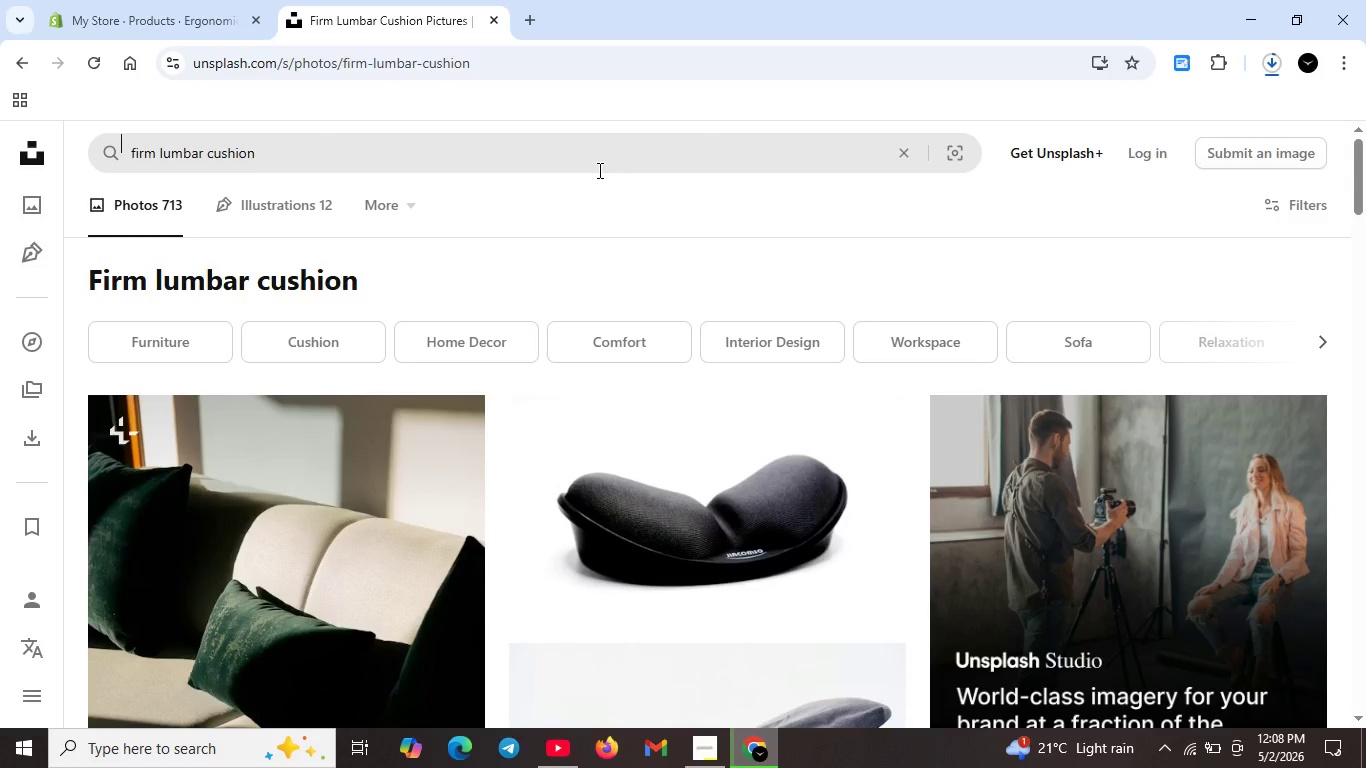 
key(Control+A)
 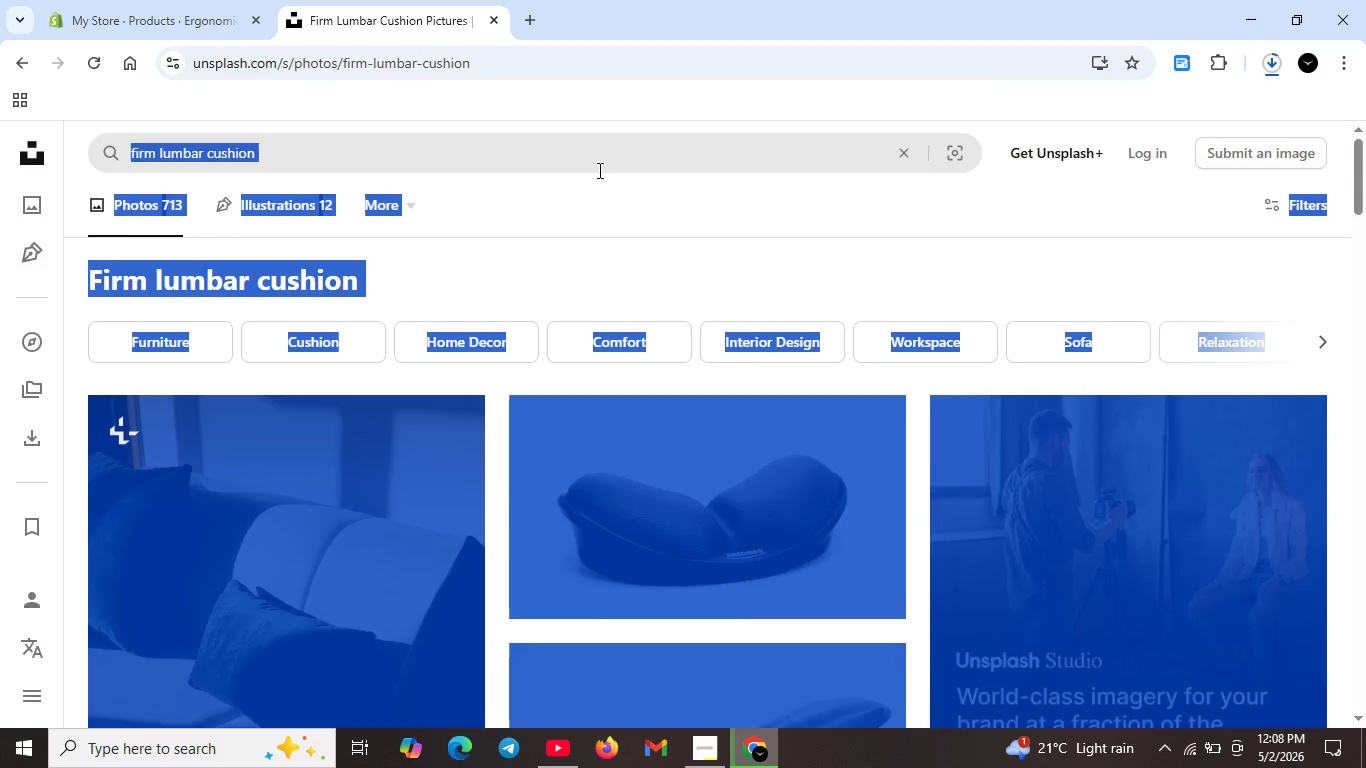 
double_click([591, 161])
 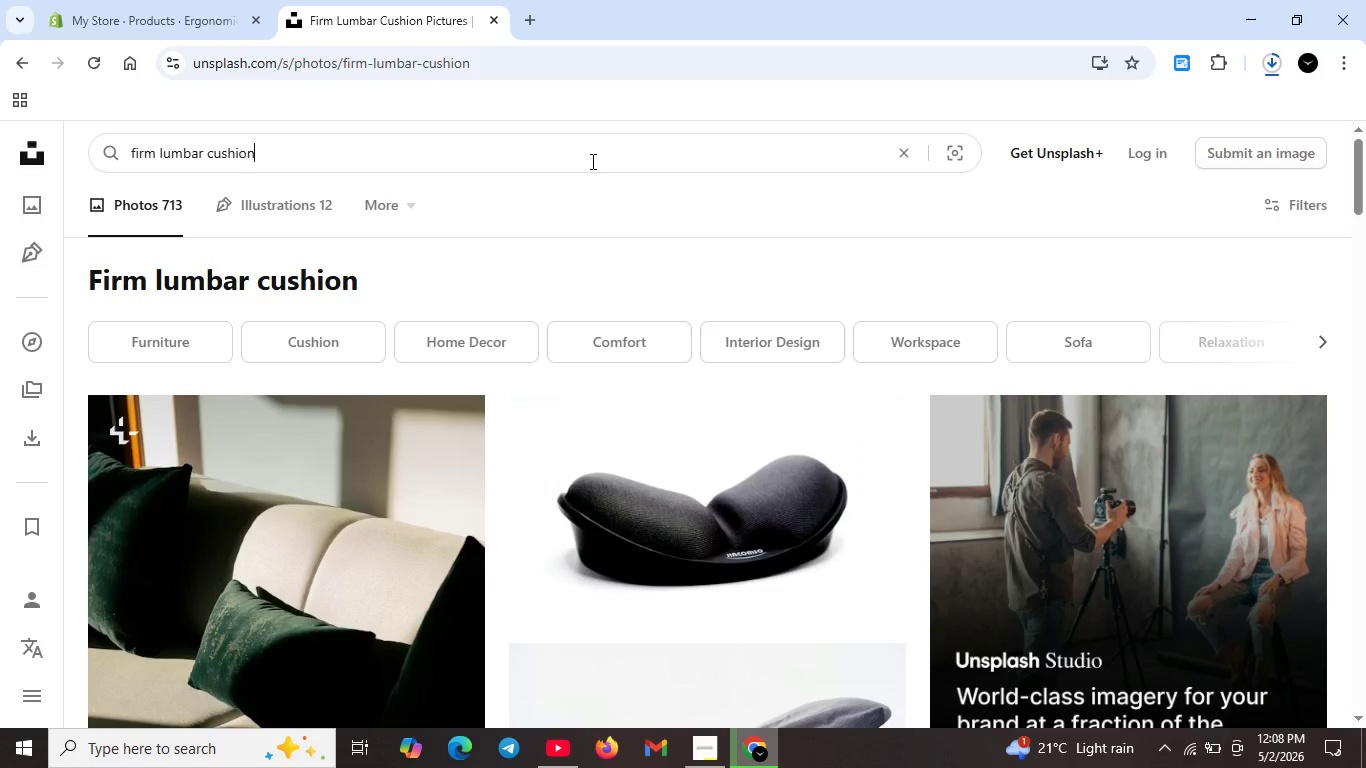 
key(Control+A)
 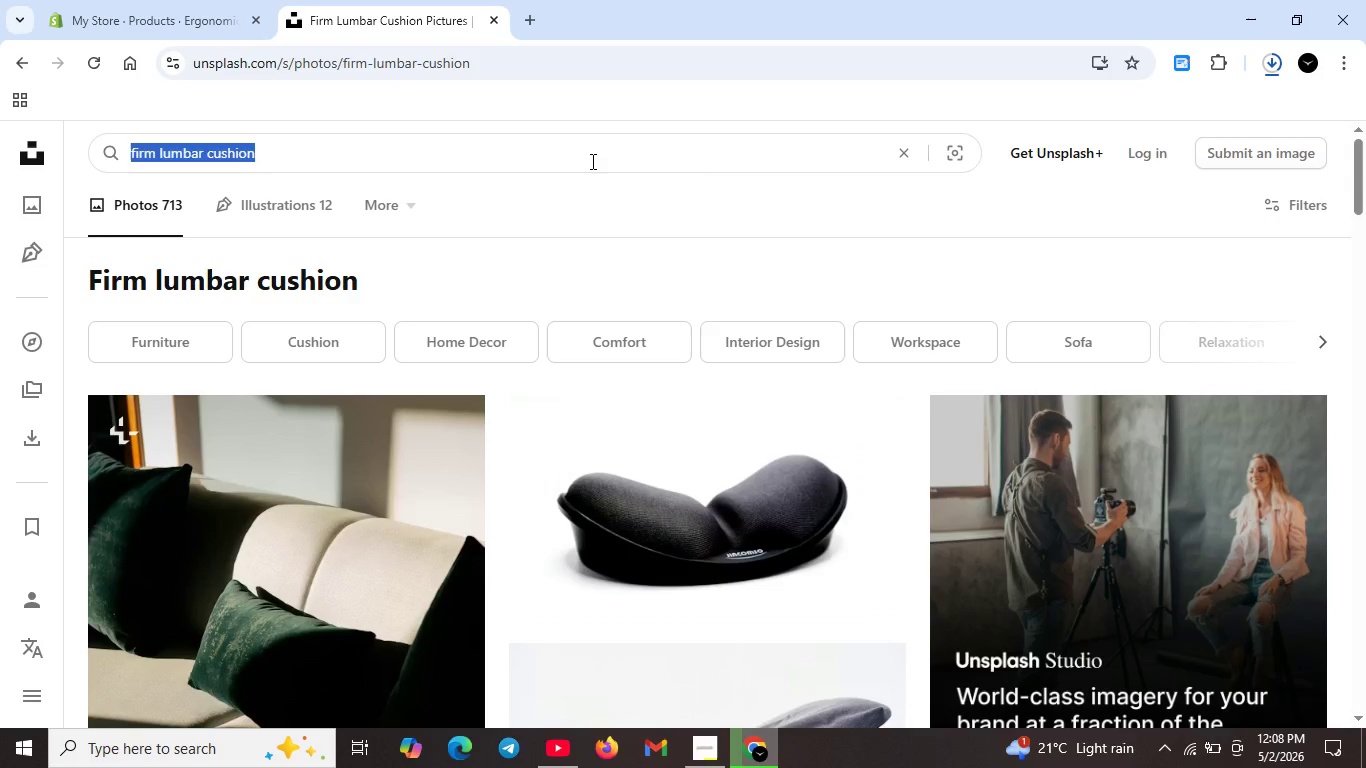 
type(\)
key(Backspace)
type(soft memory fa)
key(Backspace)
type(oam lumbar roll)
 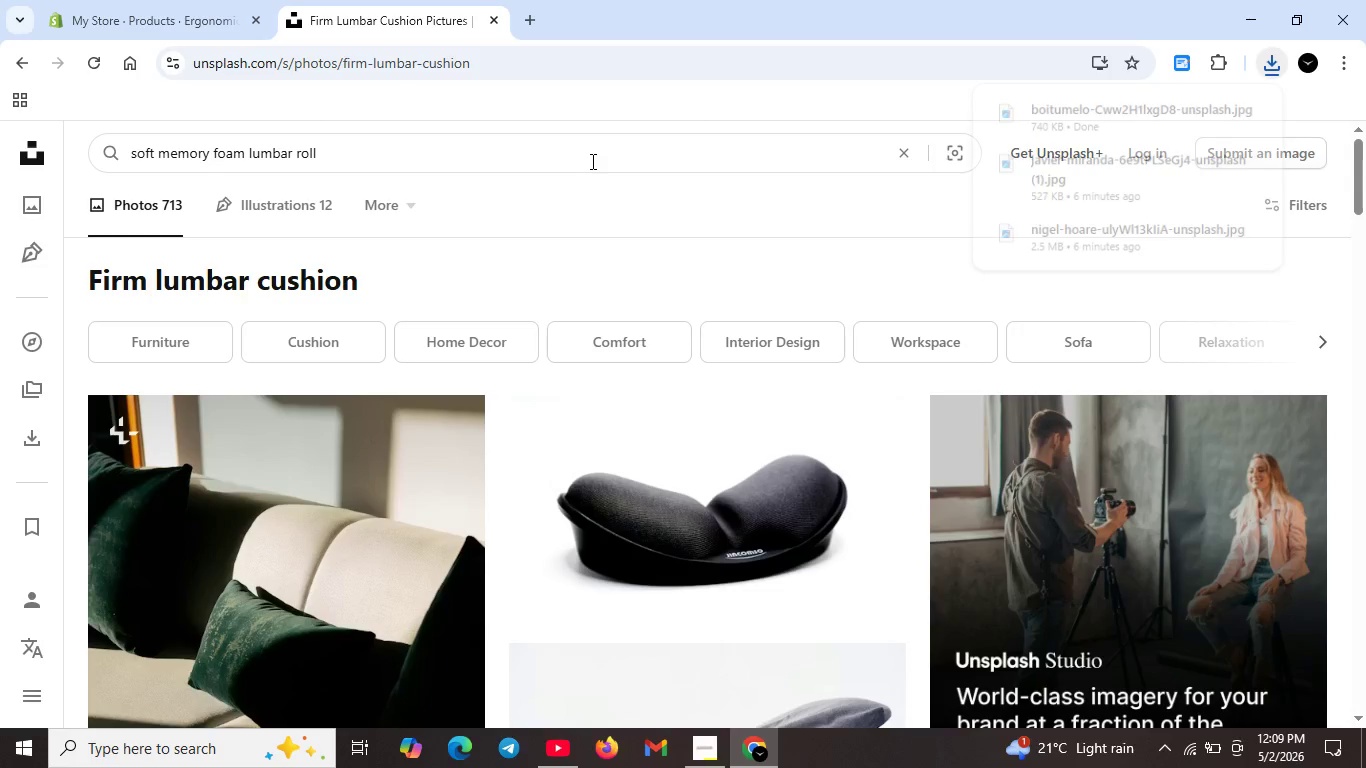 
key(Enter)
 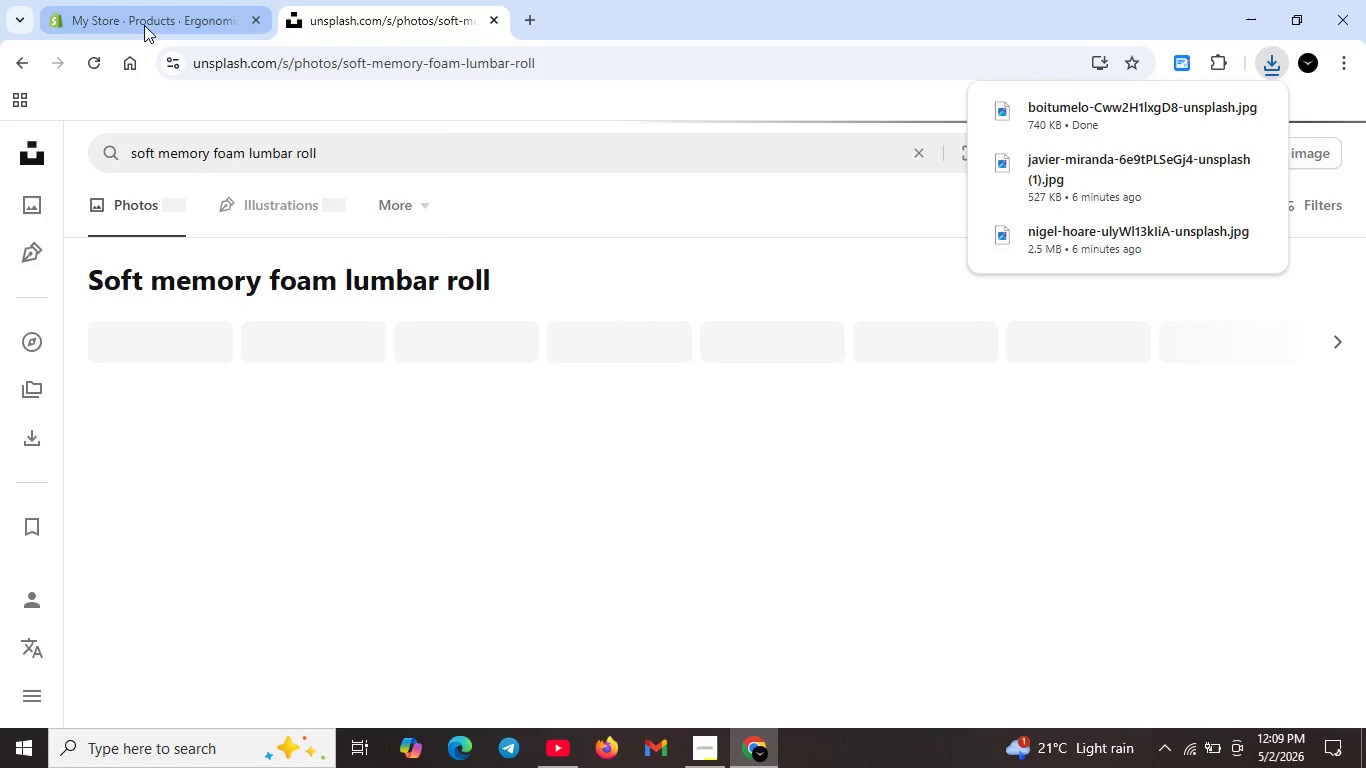 
left_click([144, 24])
 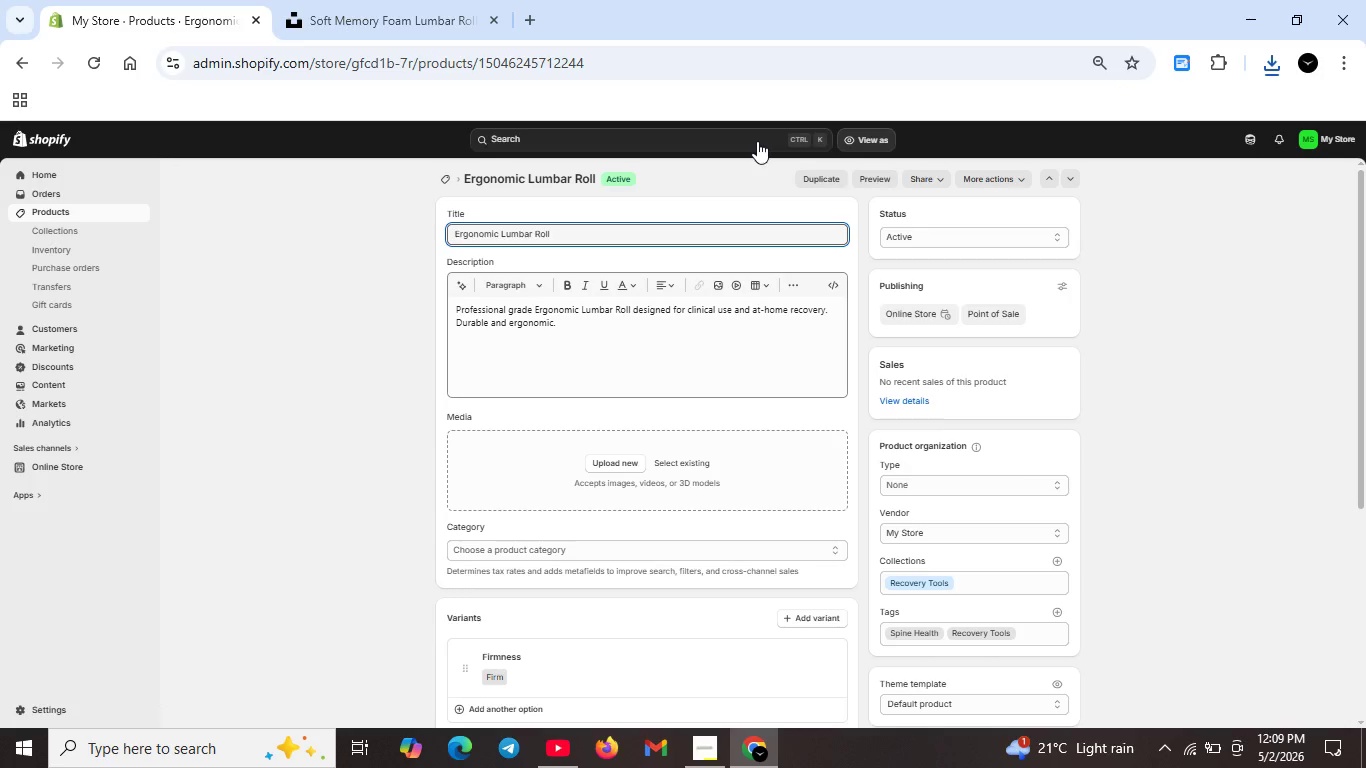 
wait(31.05)
 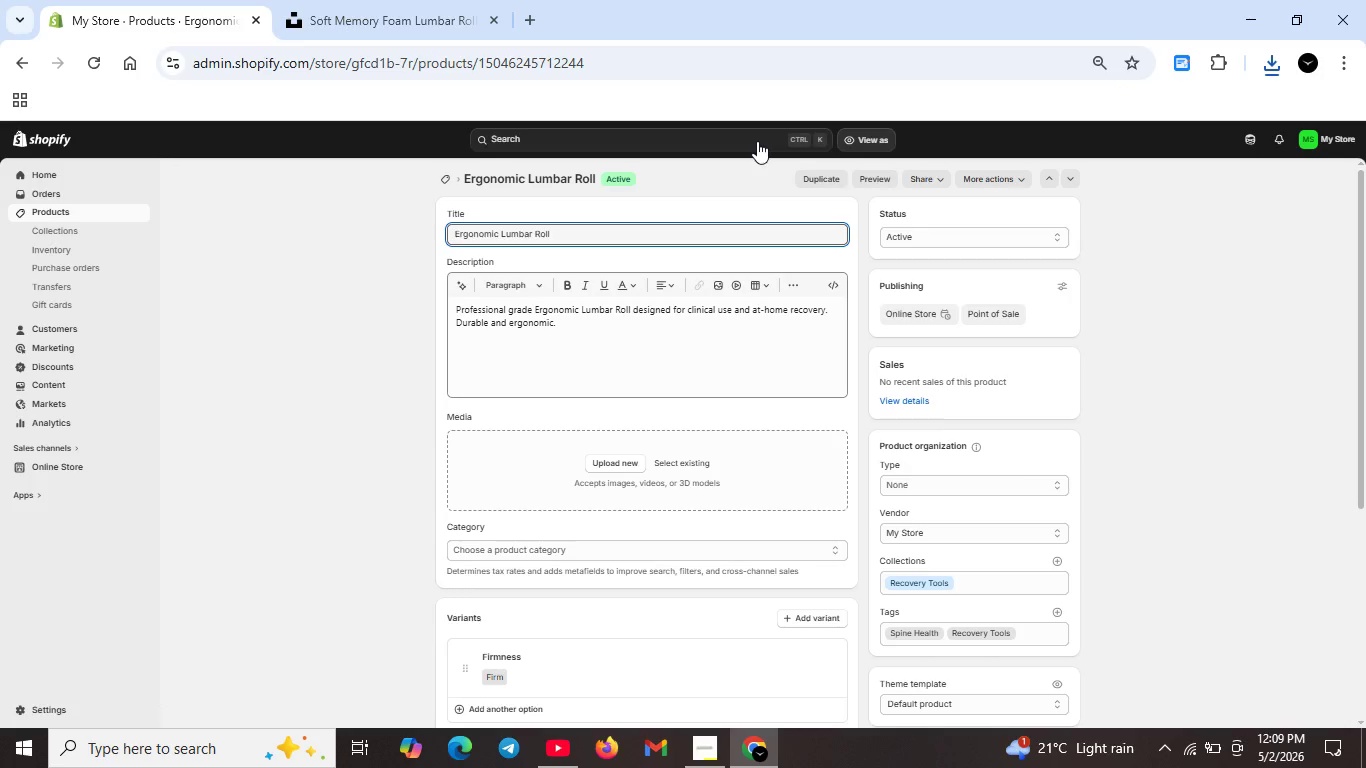 
left_click([381, 39])
 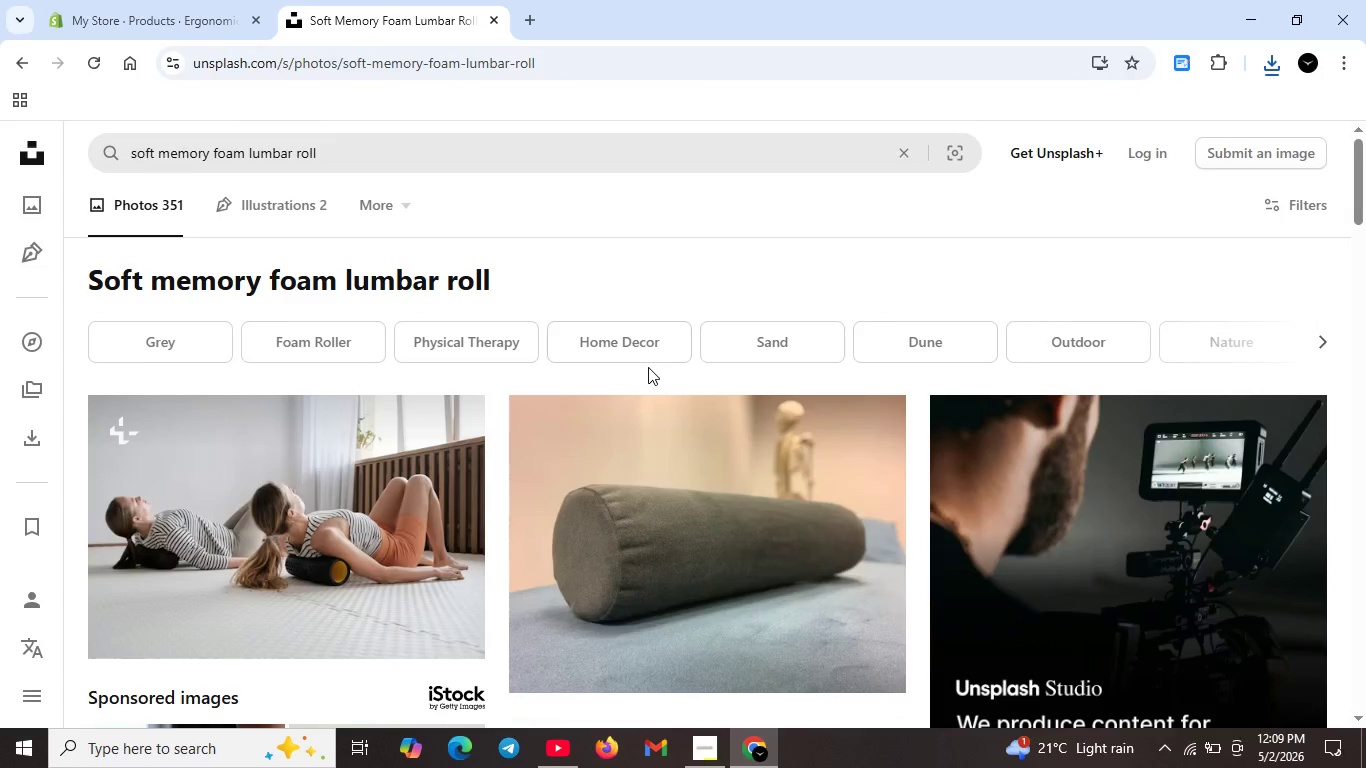 
scroll: coordinate [776, 571], scroll_direction: down, amount: 20.0
 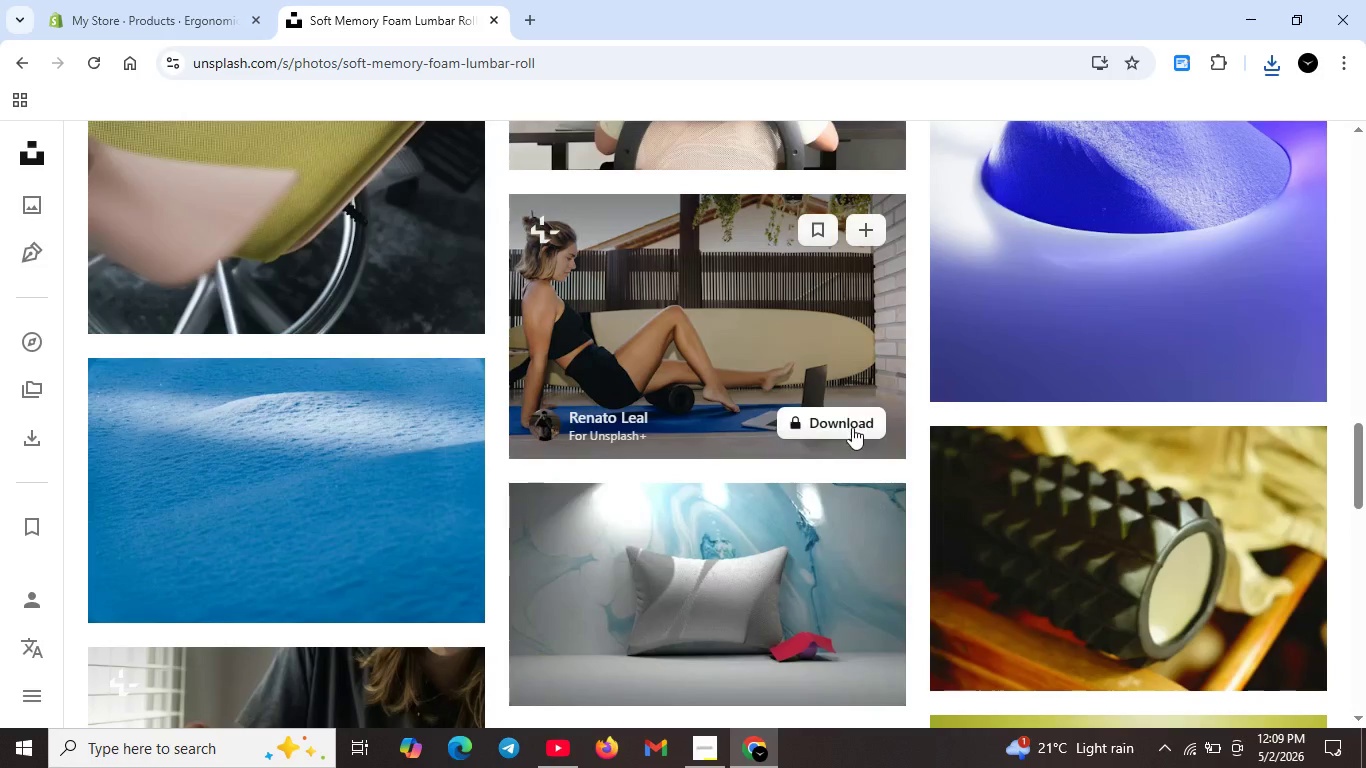 
scroll: coordinate [820, 518], scroll_direction: down, amount: 6.0
 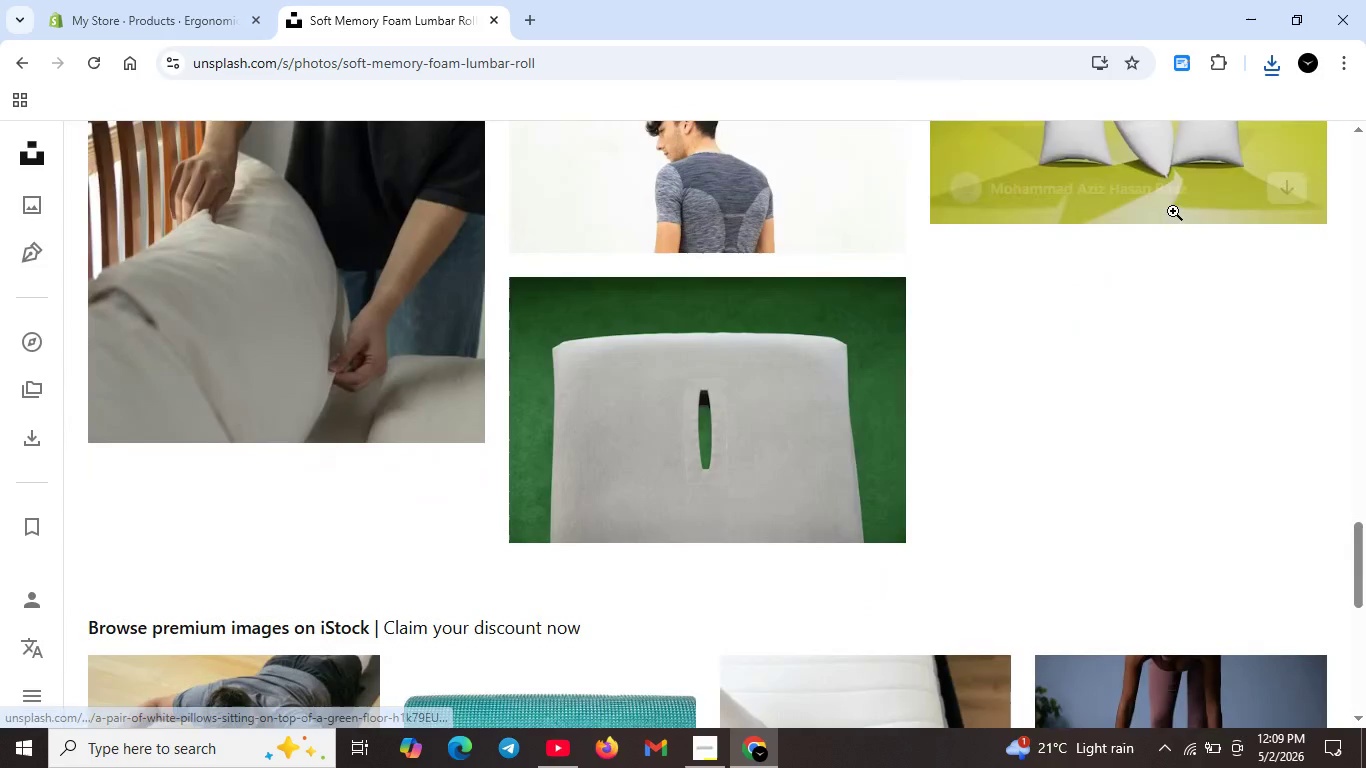 
scroll: coordinate [1207, 184], scroll_direction: up, amount: 1.0
 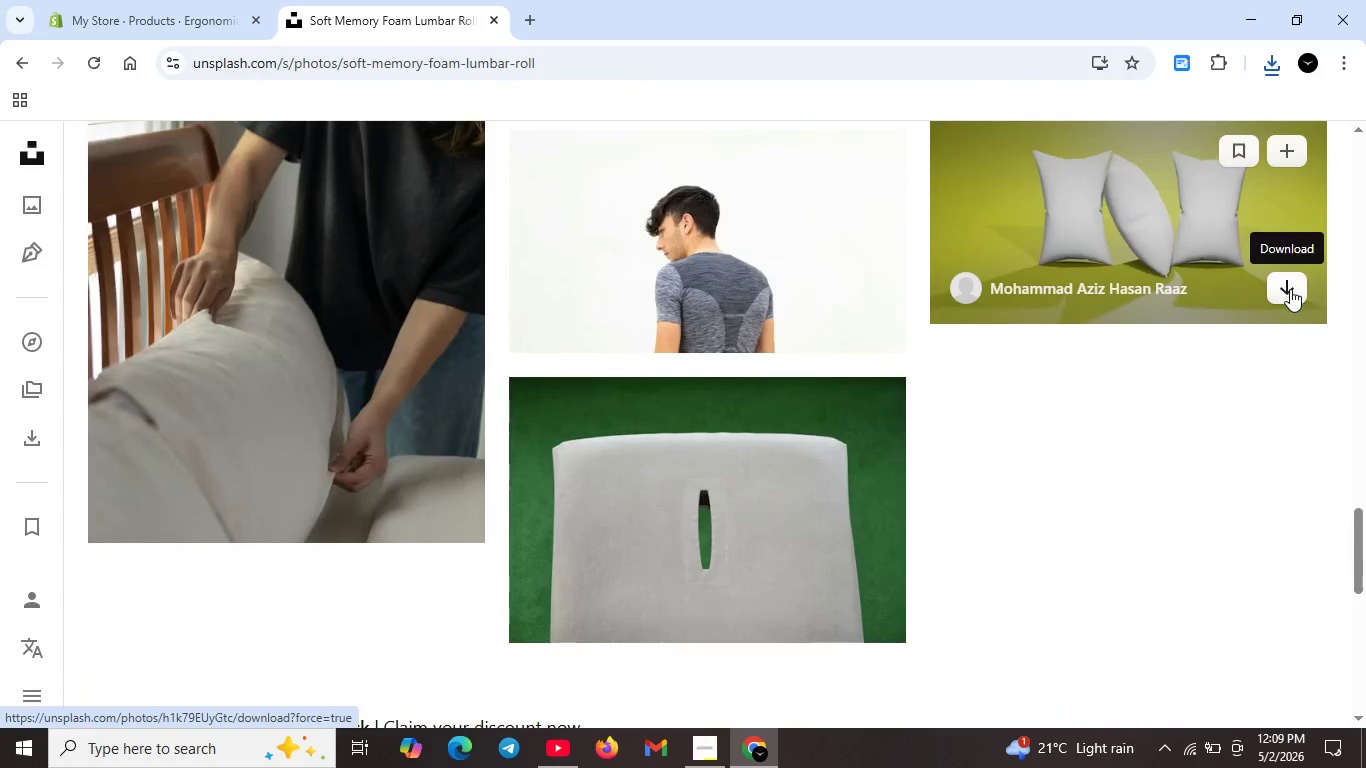 
left_click([1290, 289])
 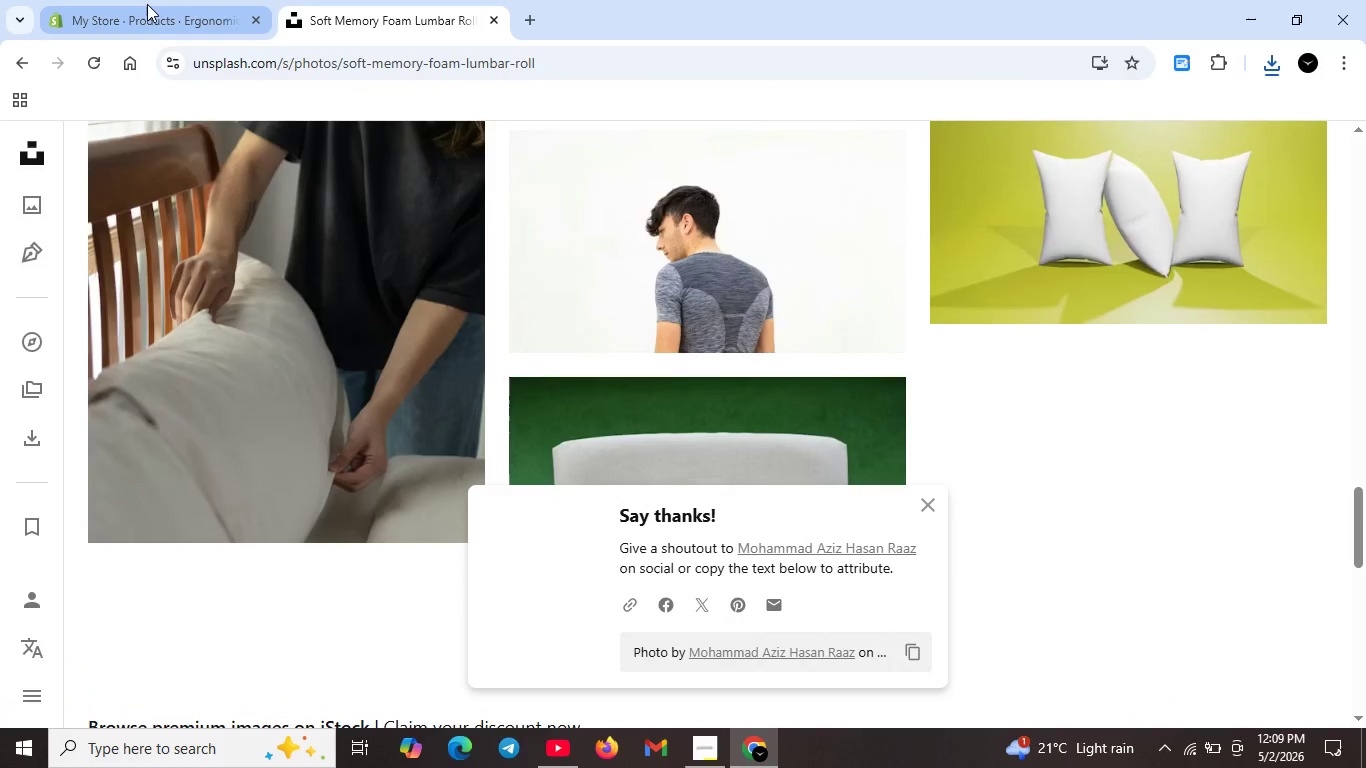 
left_click([147, 4])
 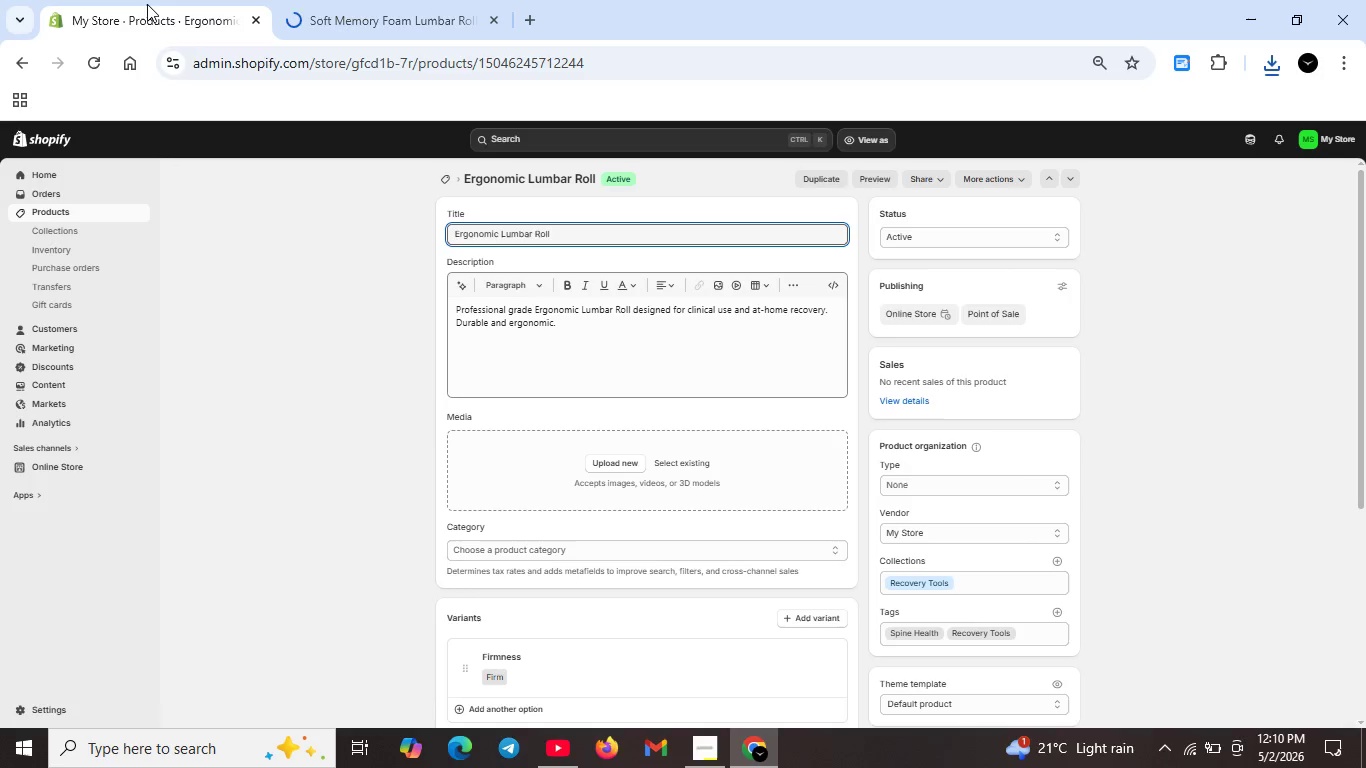 
wait(8.11)
 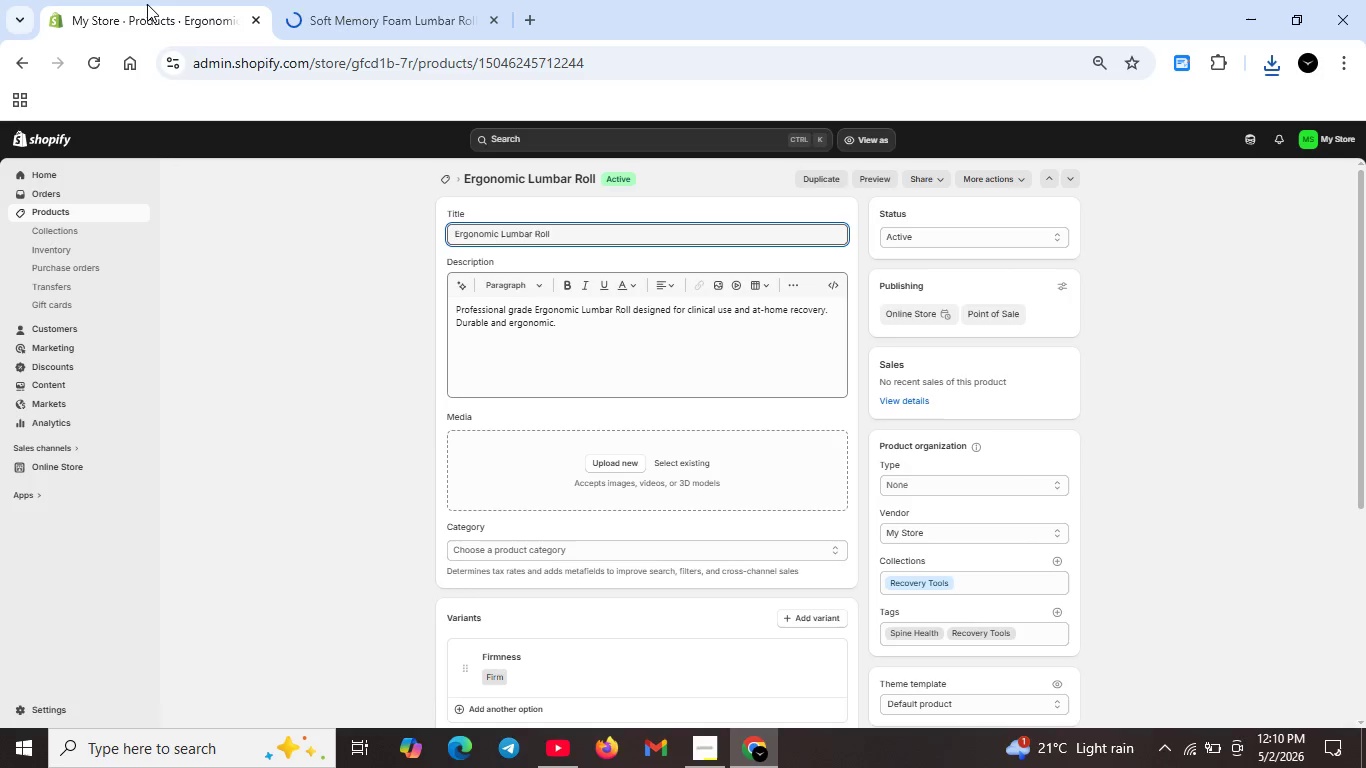 
scroll: coordinate [339, 23], scroll_direction: up, amount: 4.0
 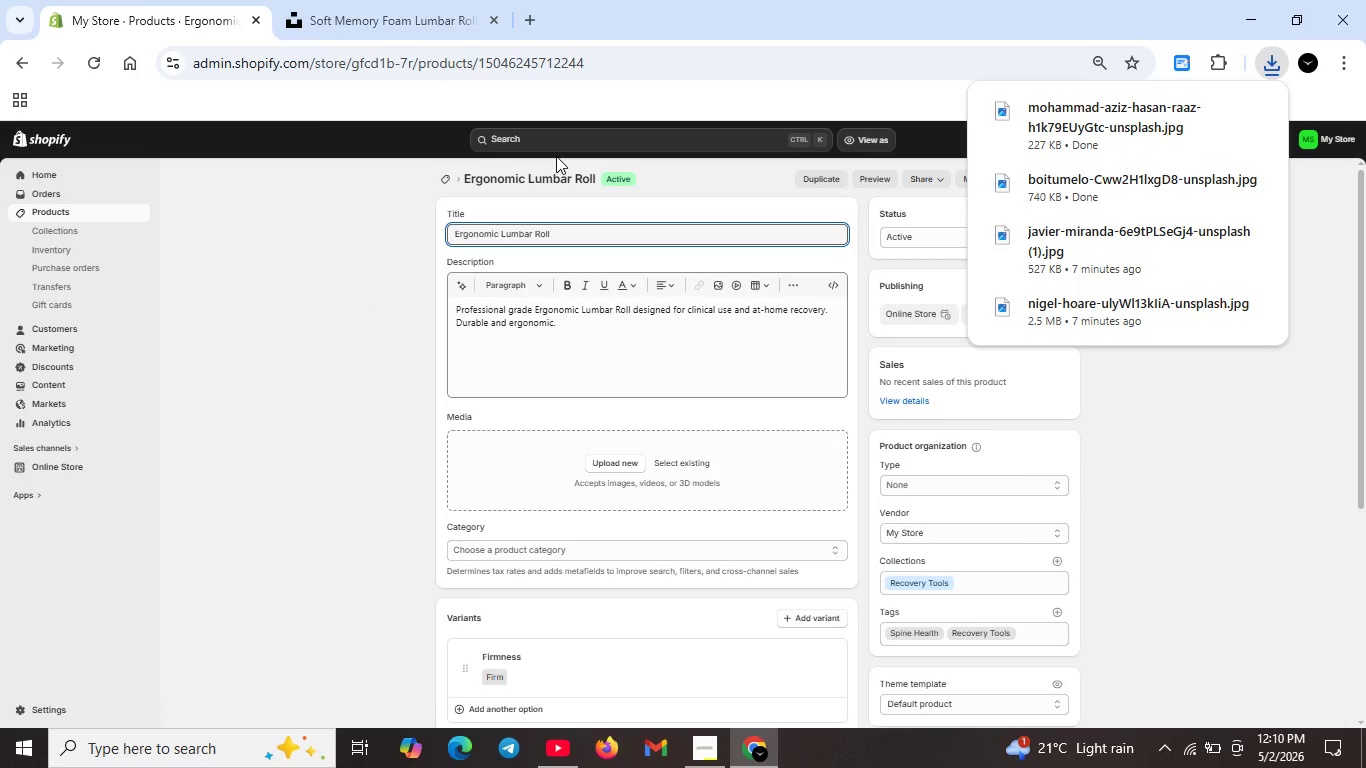 
type(-Professional Back Support For Spine Heath)
 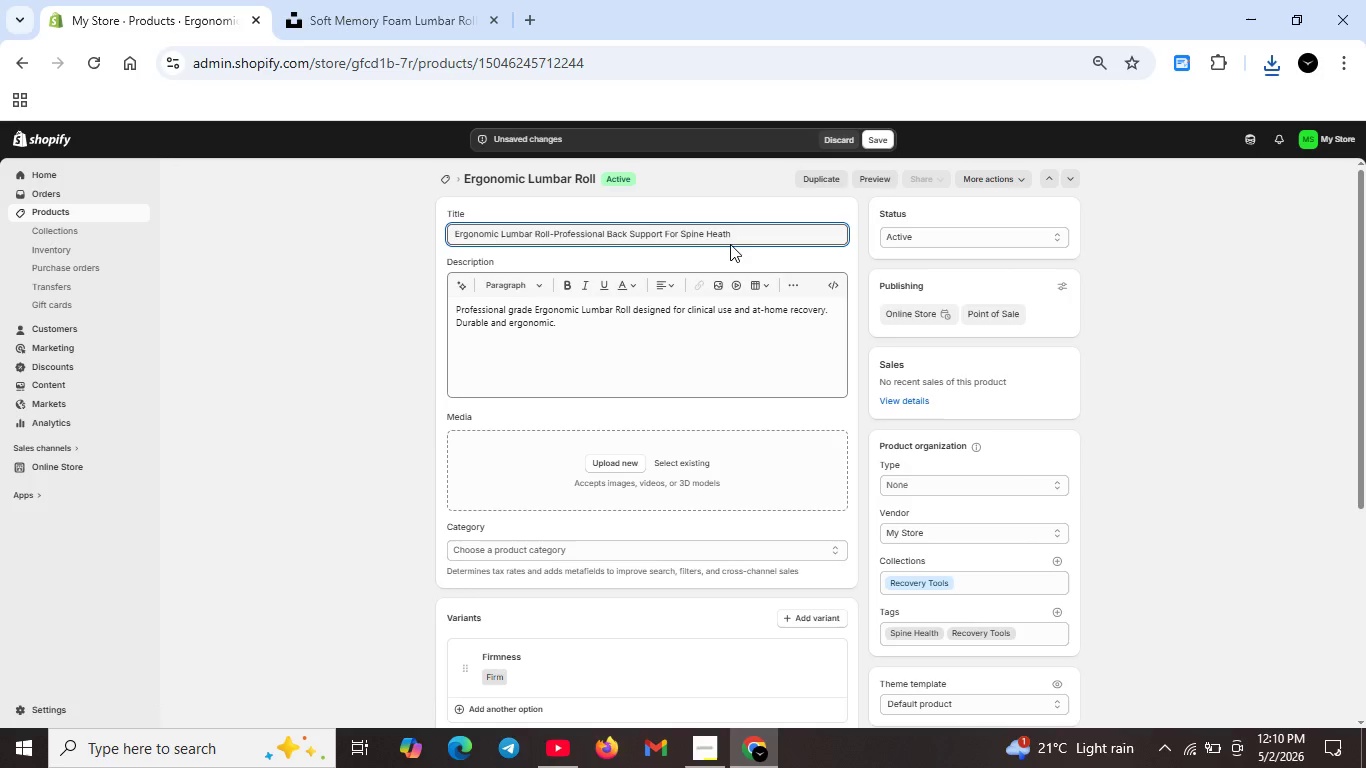 
wait(7.06)
 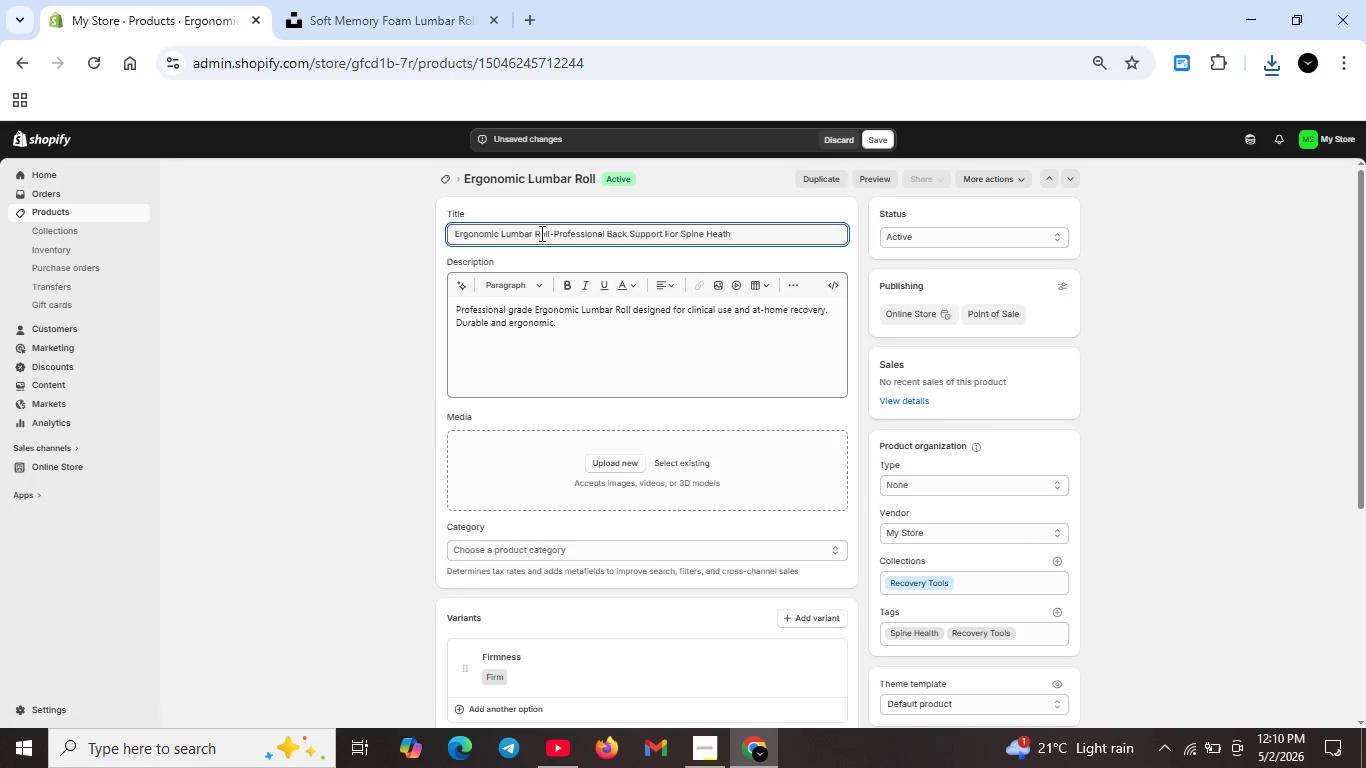 
key(L)
 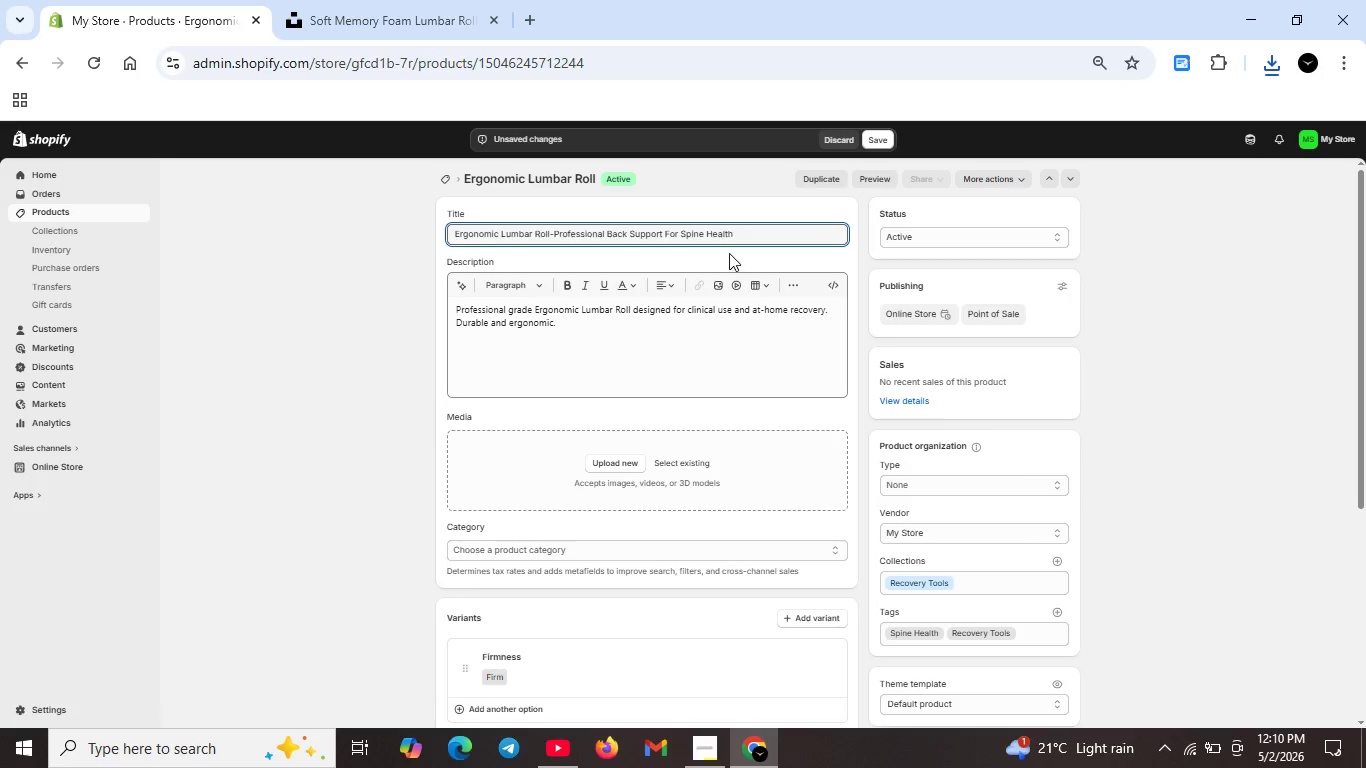 
wait(8.06)
 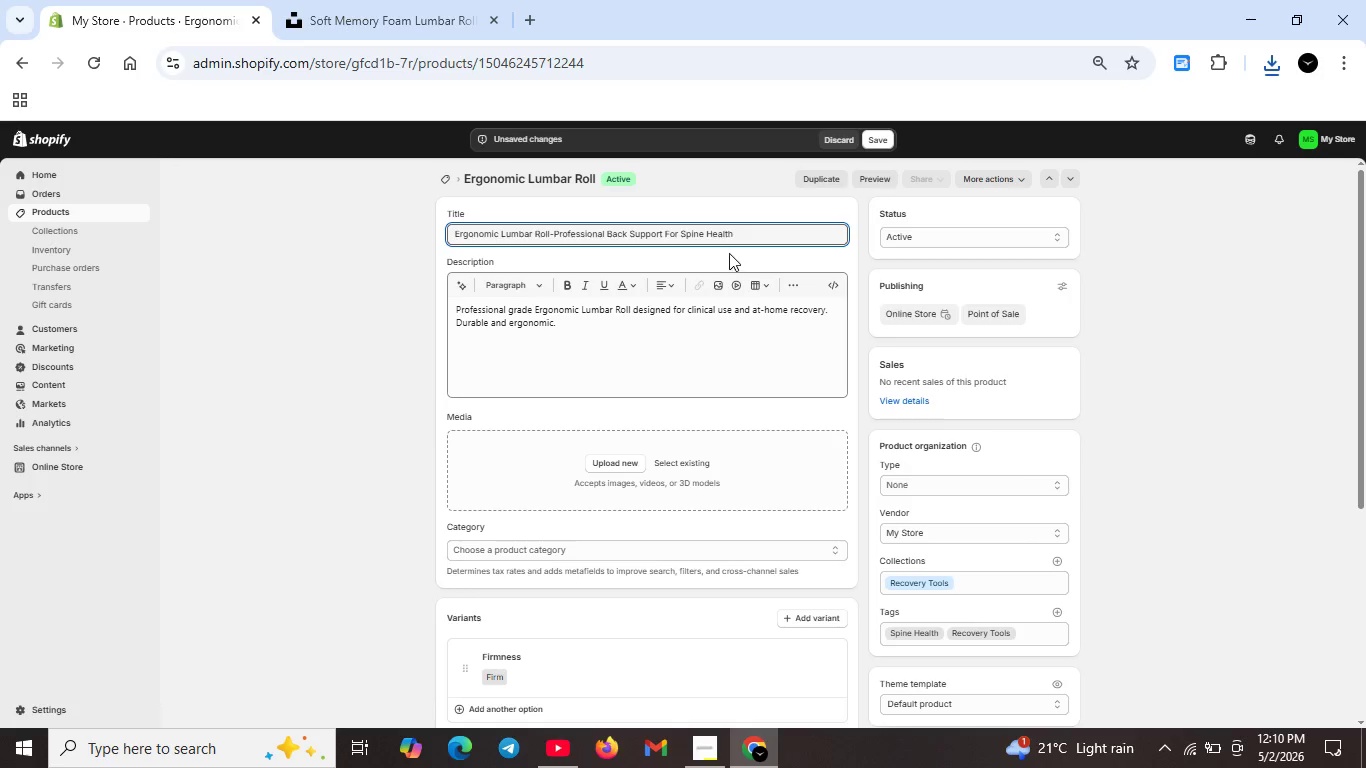 
scroll: coordinate [576, 345], scroll_direction: down, amount: 2.0
 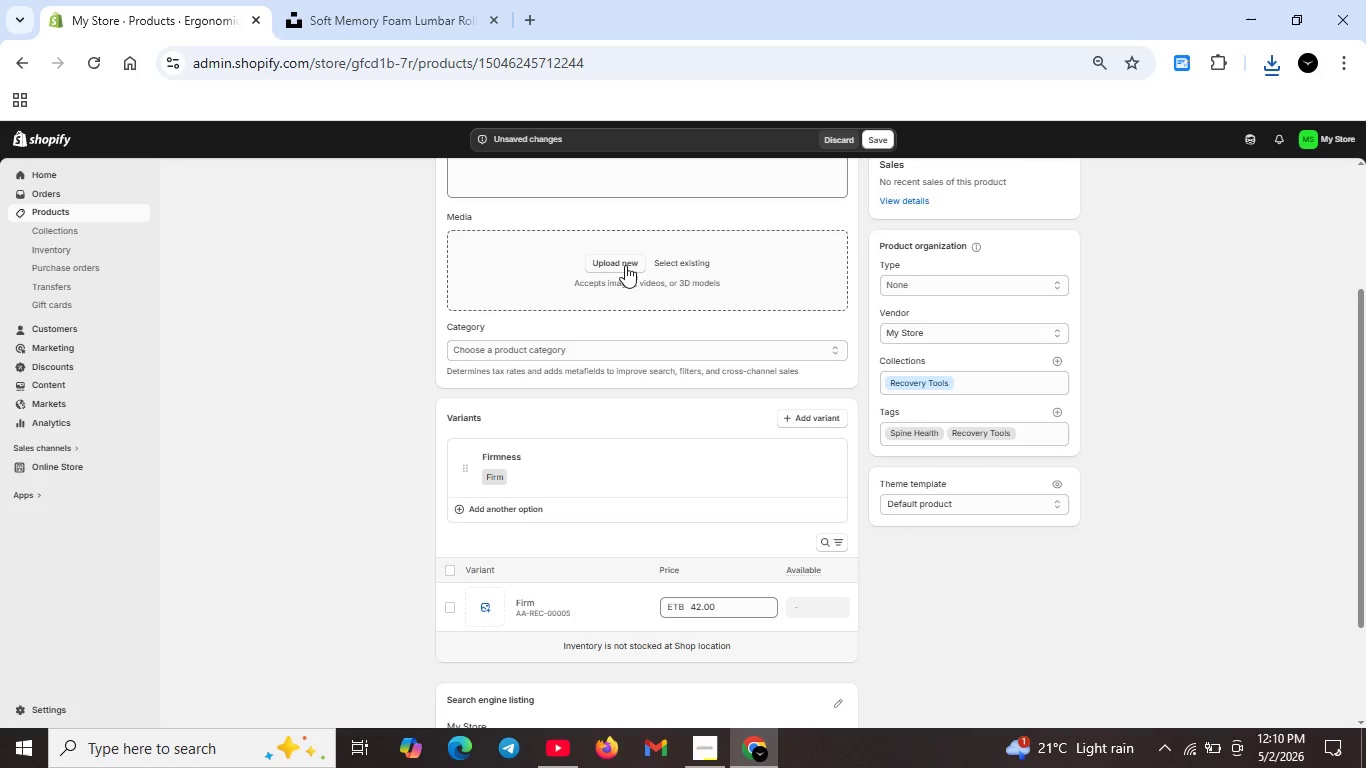 
left_click([625, 263])
 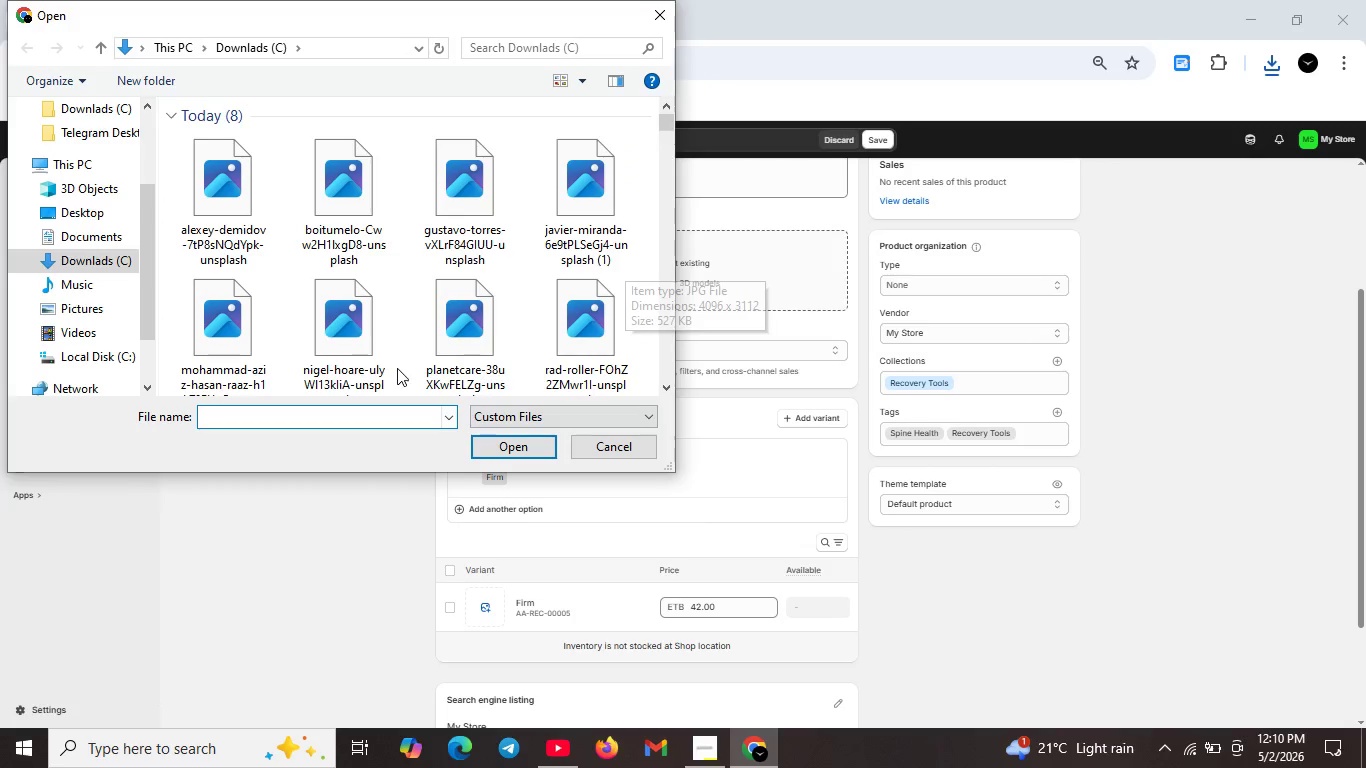 
wait(7.34)
 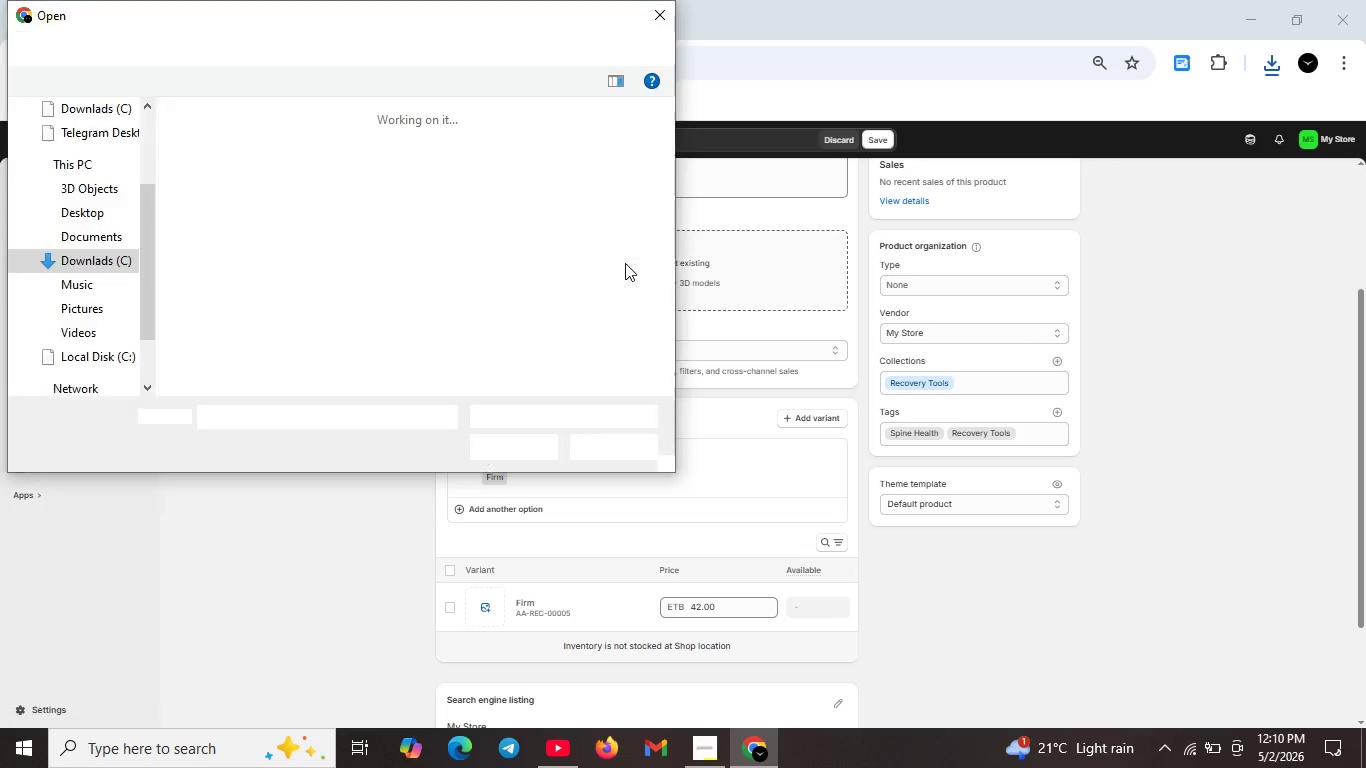 
left_click([636, 453])
 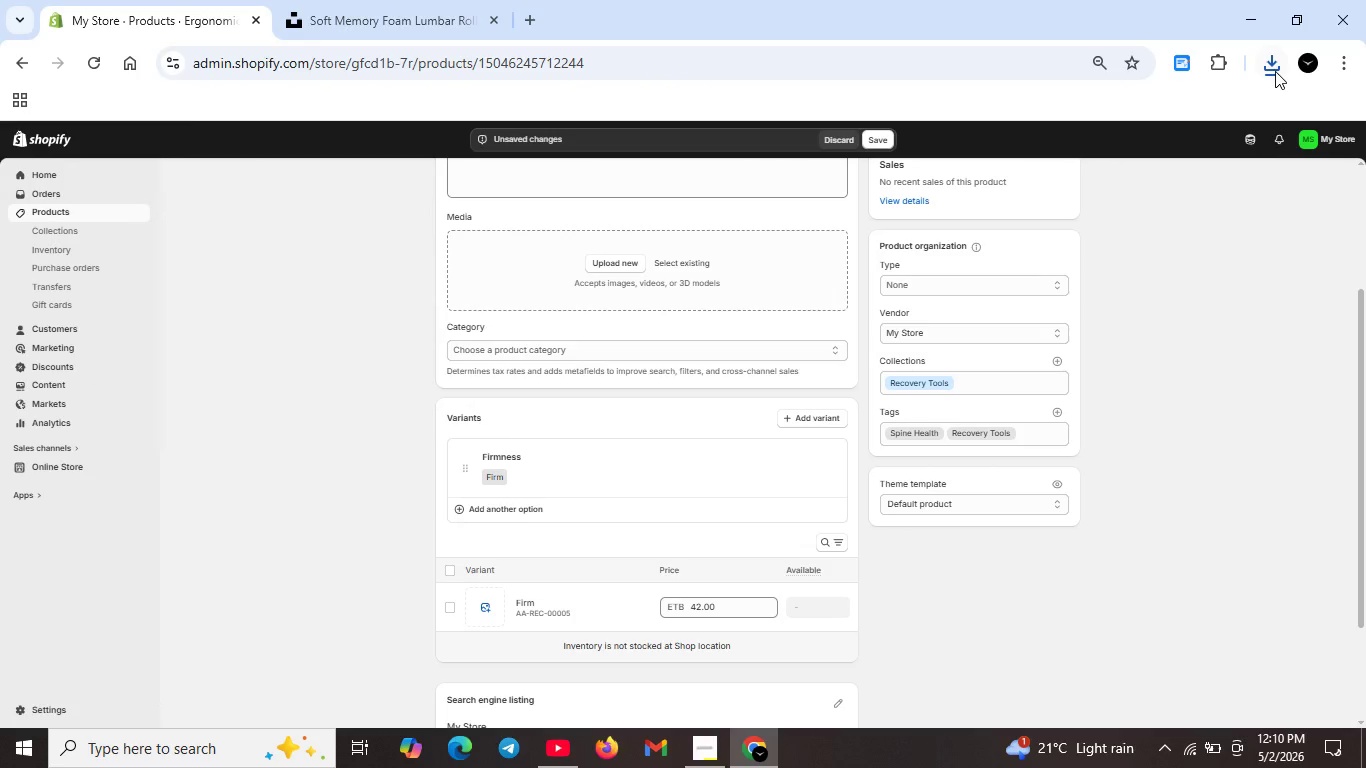 
left_click([1275, 71])
 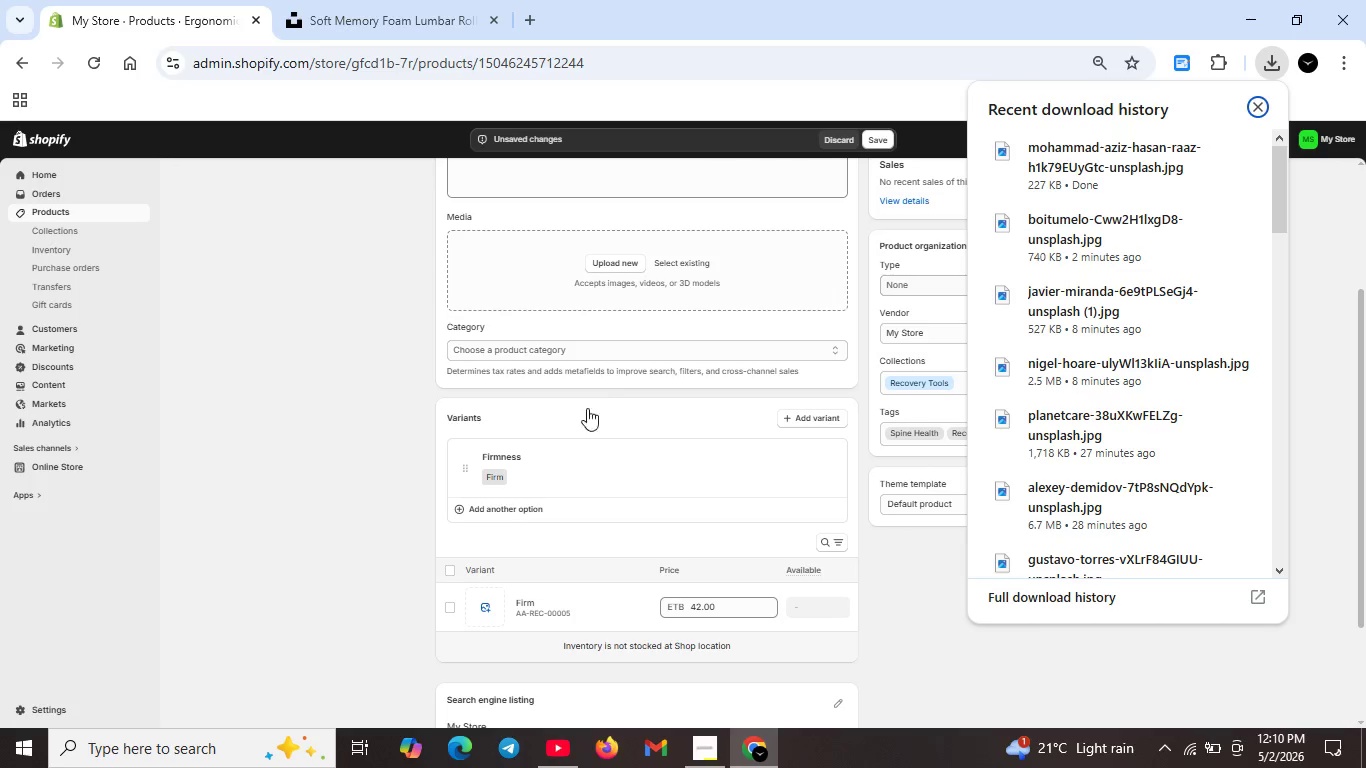 
left_click([606, 263])
 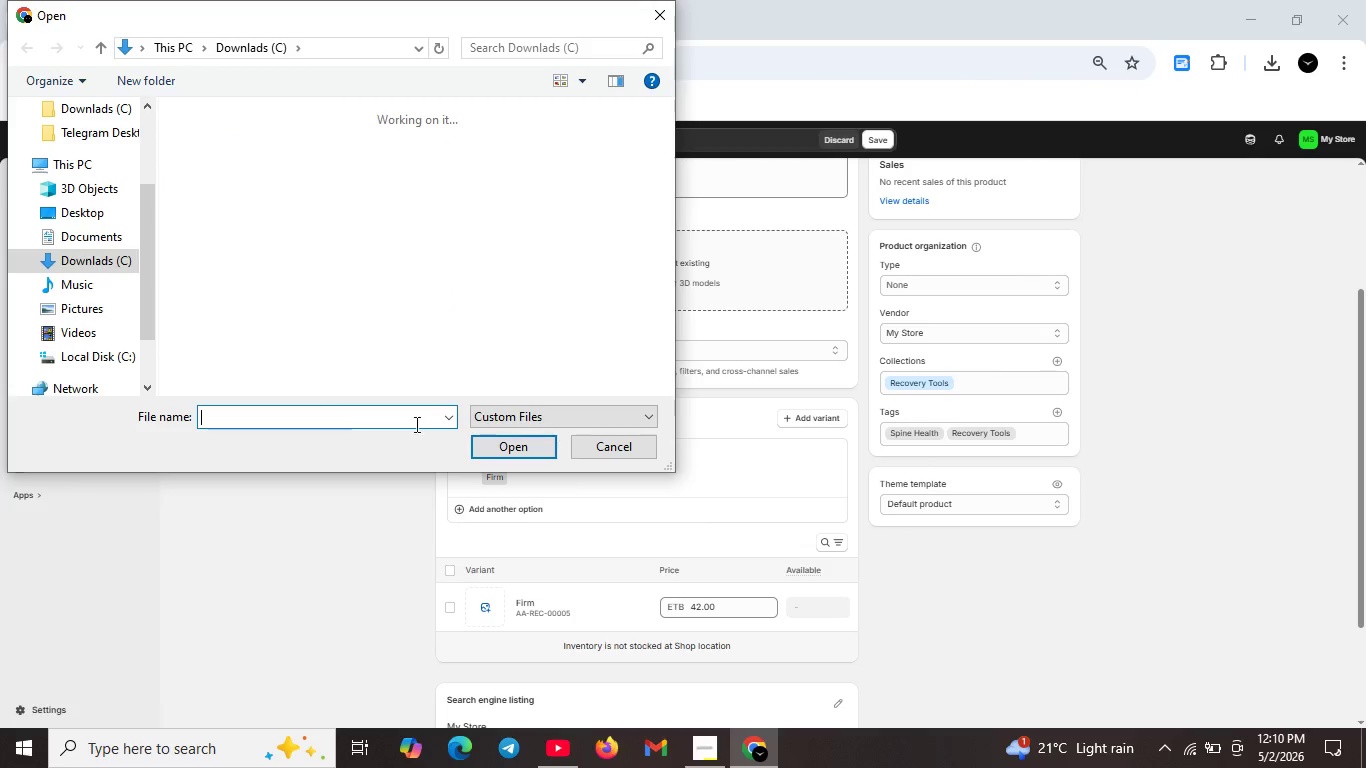 
type(mo)
 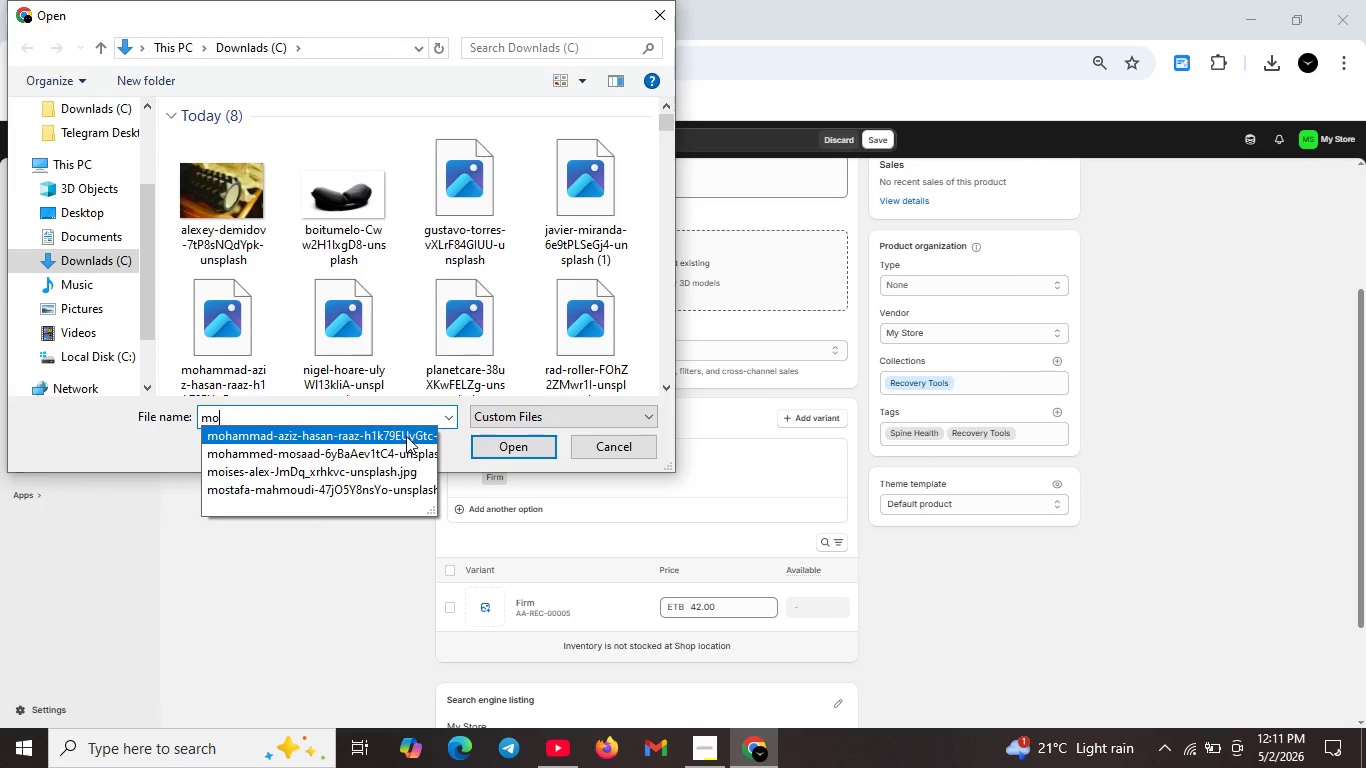 
wait(6.02)
 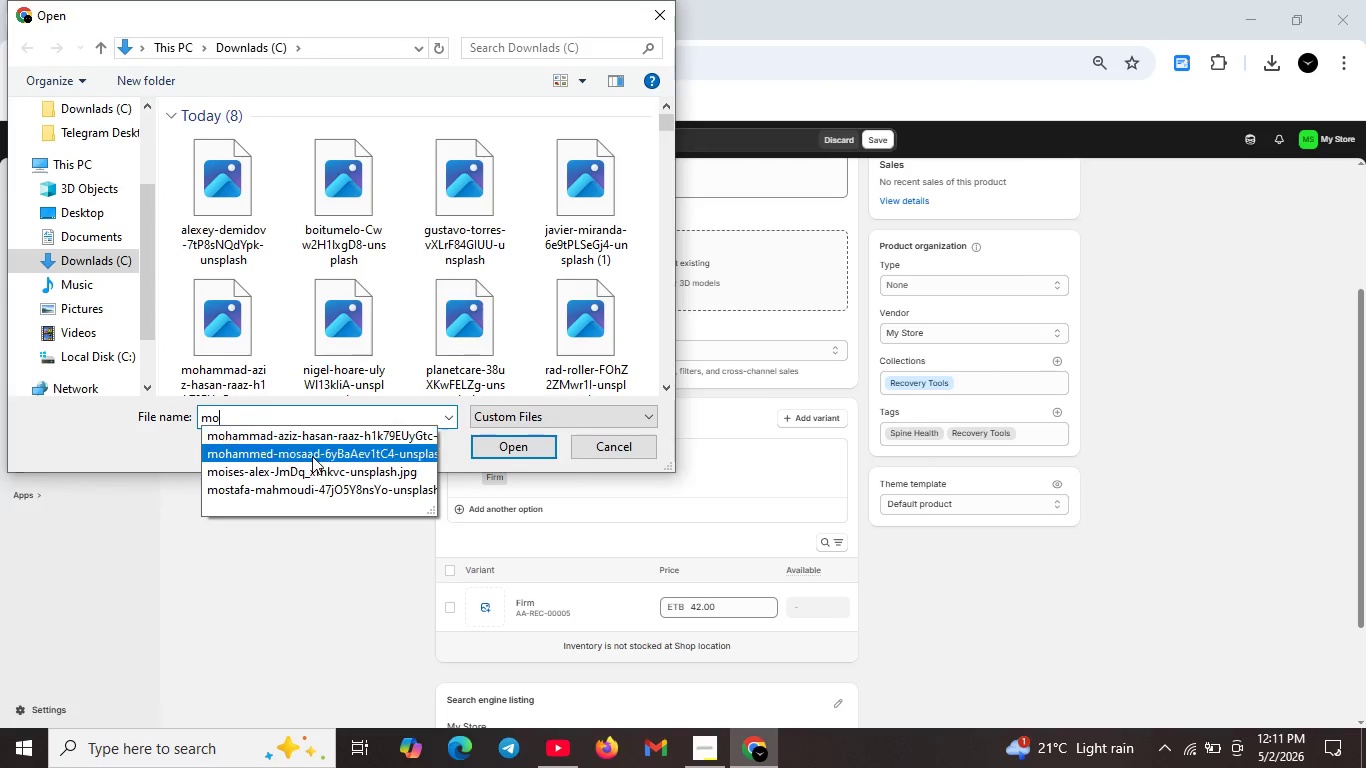 
left_click([355, 218])
 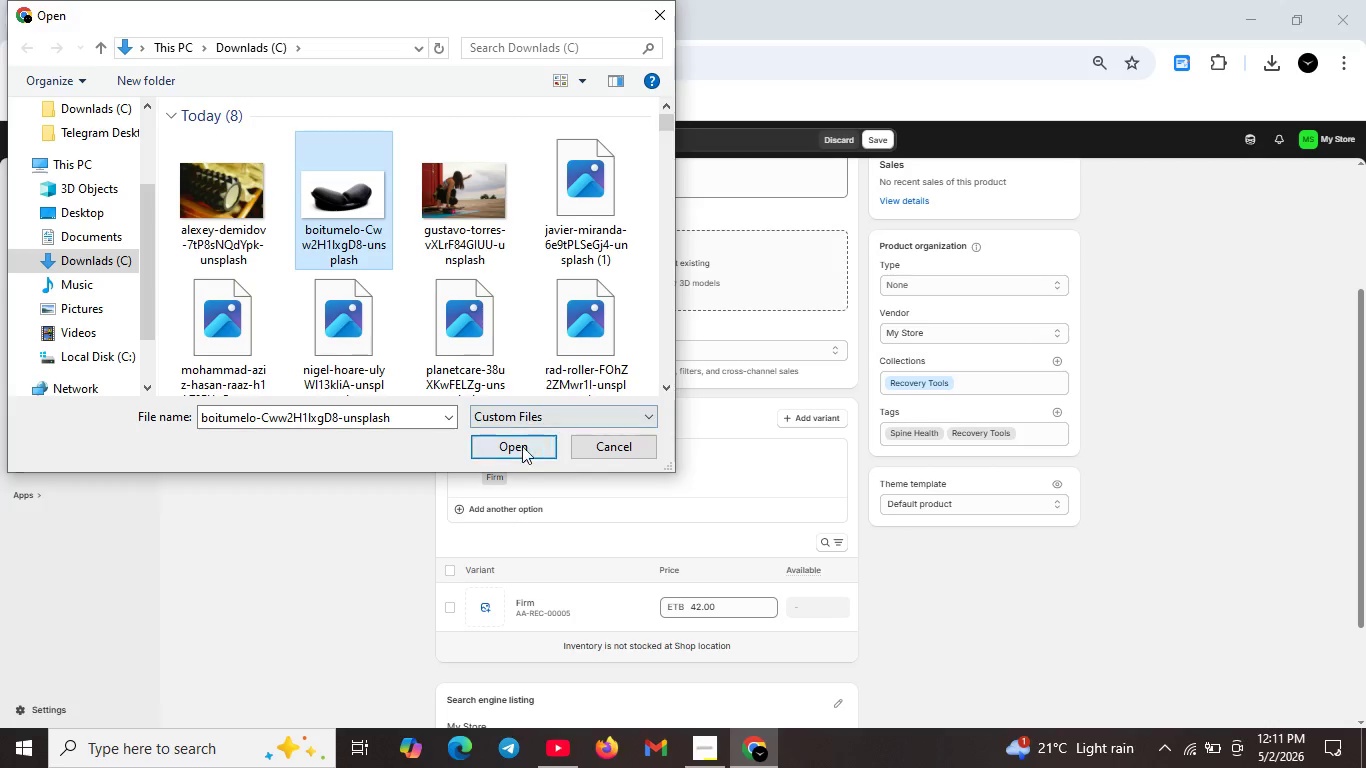 
left_click([522, 446])
 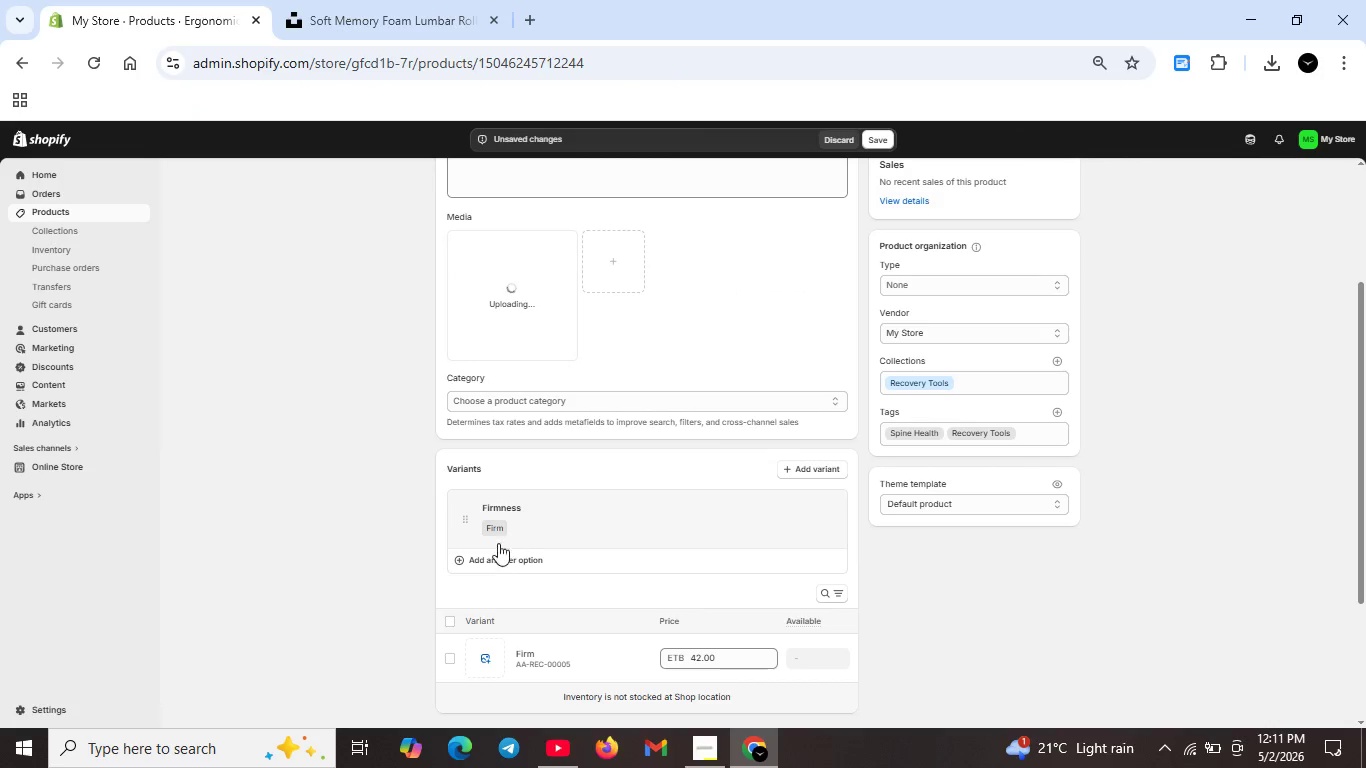 
left_click([456, 567])
 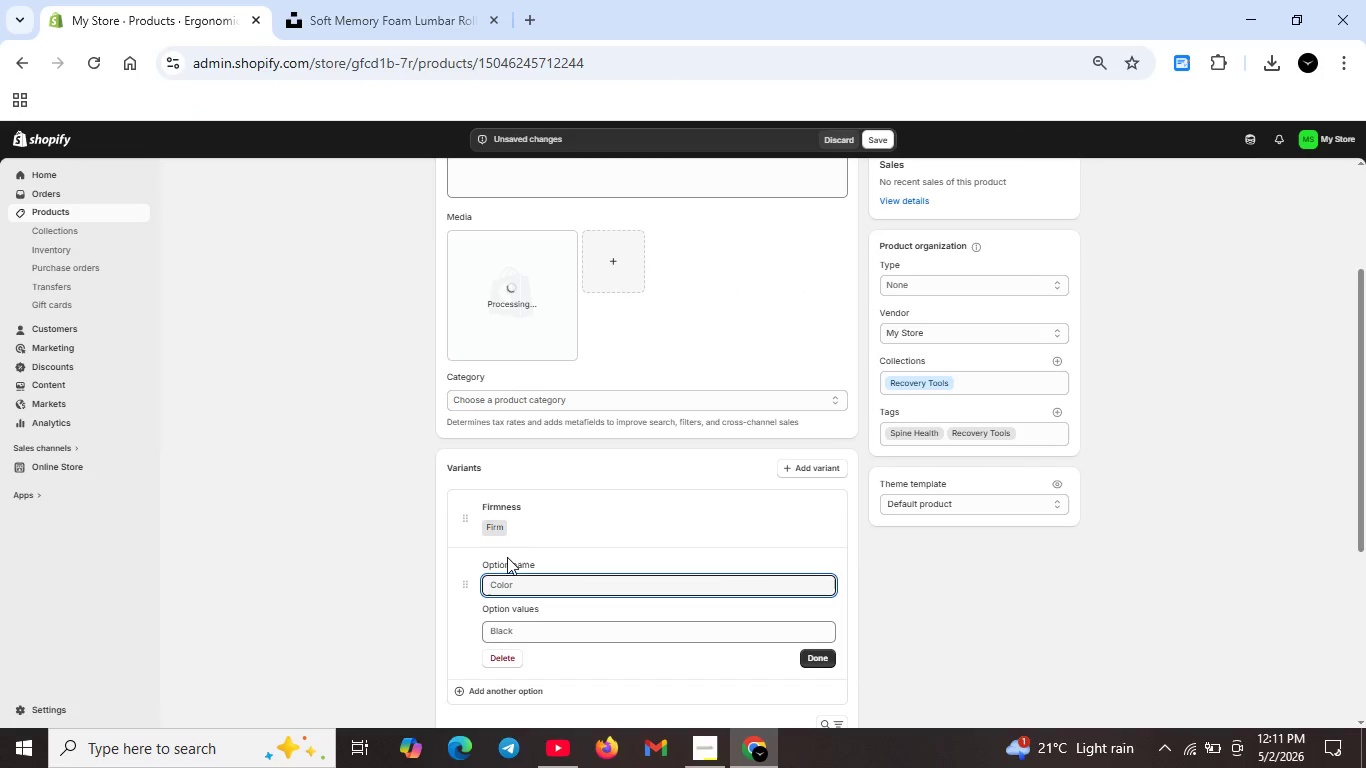 
wait(8.31)
 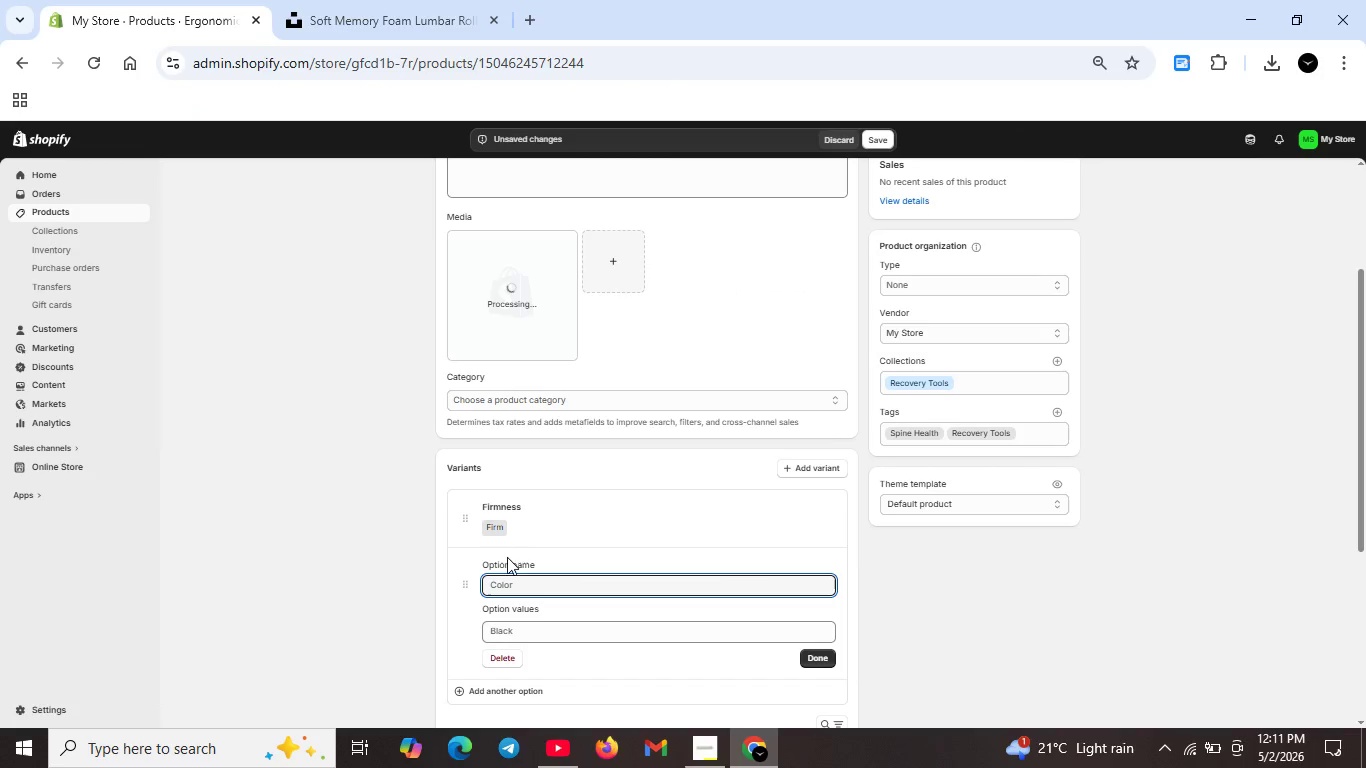 
left_click([529, 601])
 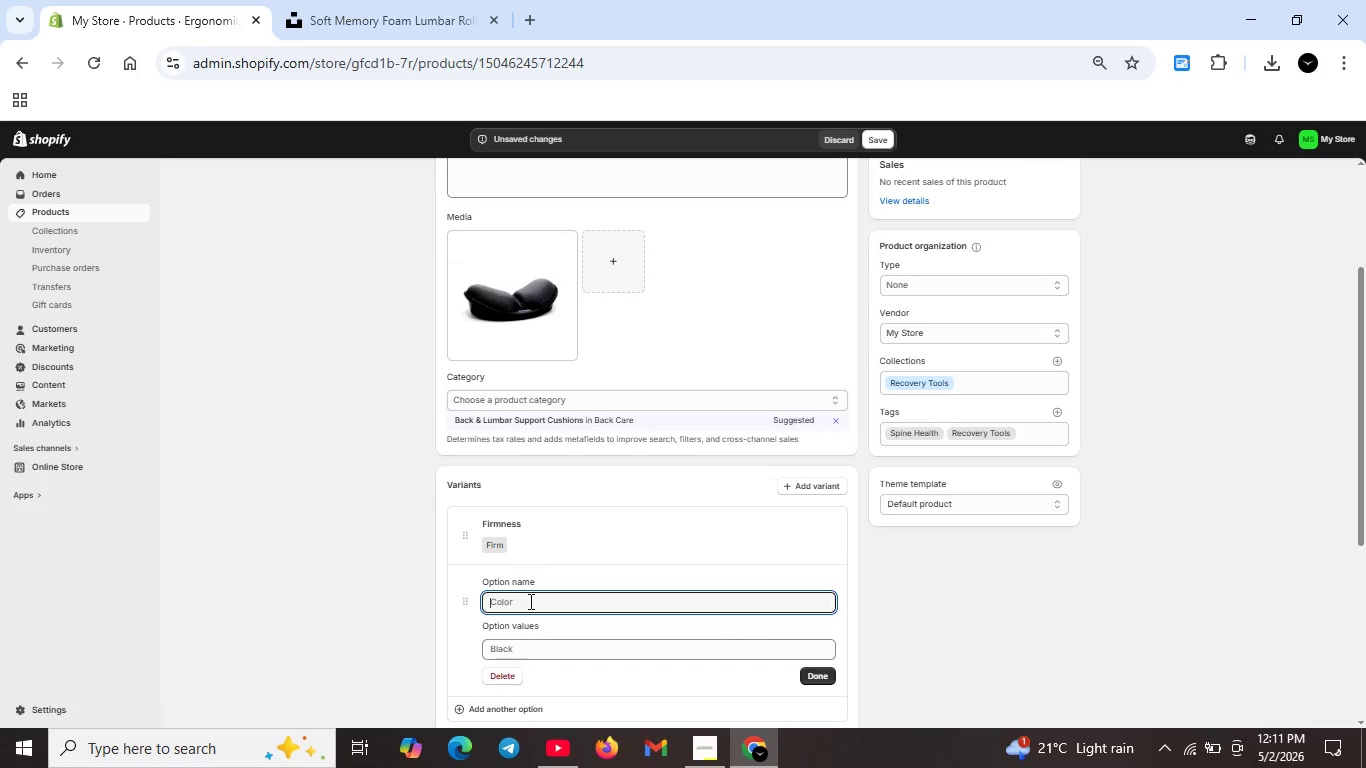 
type(Density)
 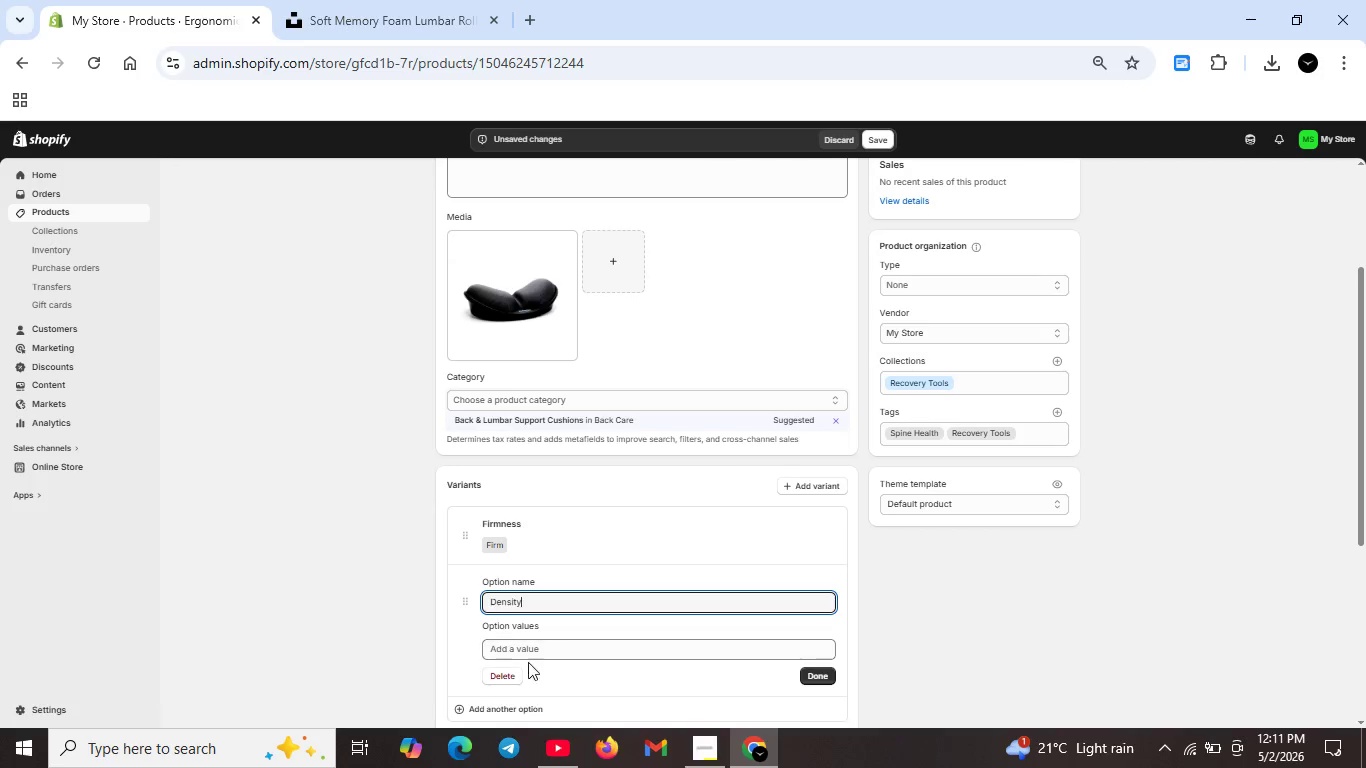 
left_click([543, 646])
 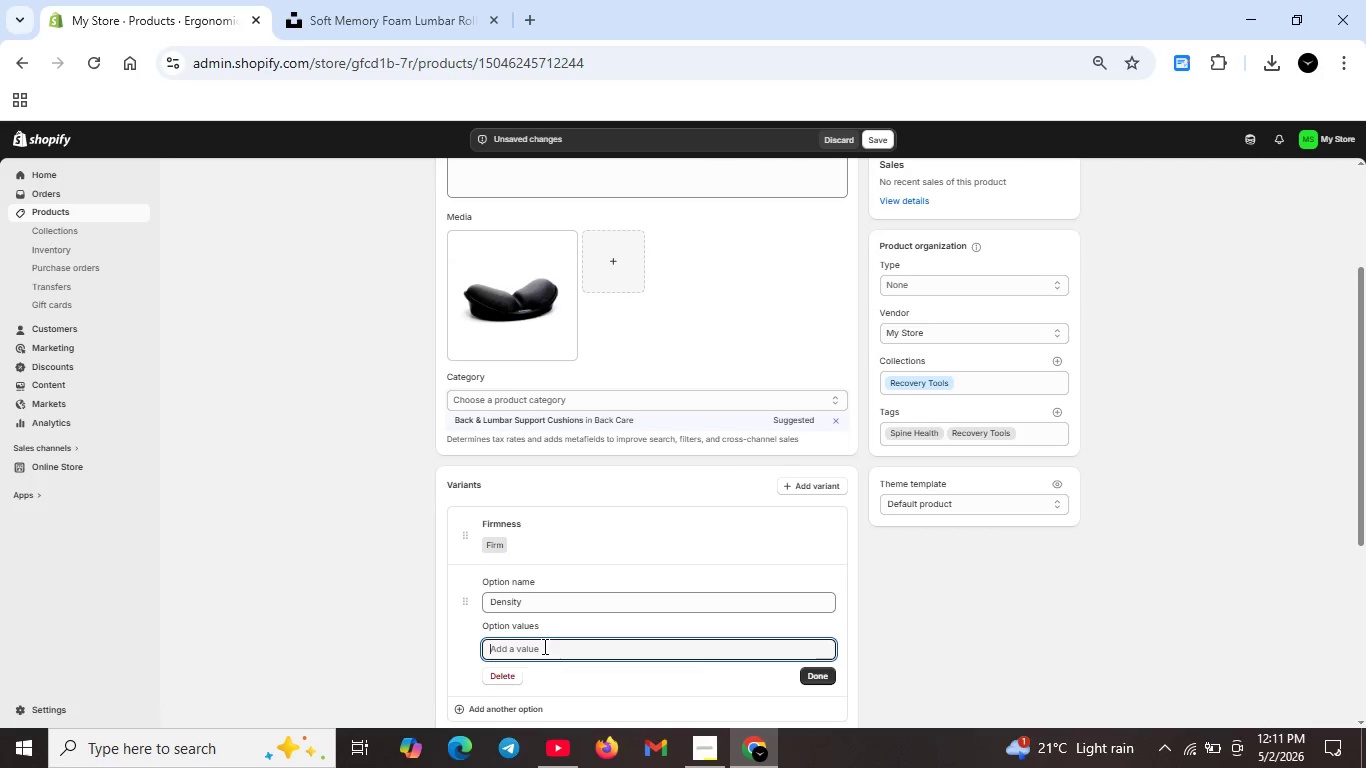 
type(Firm)
 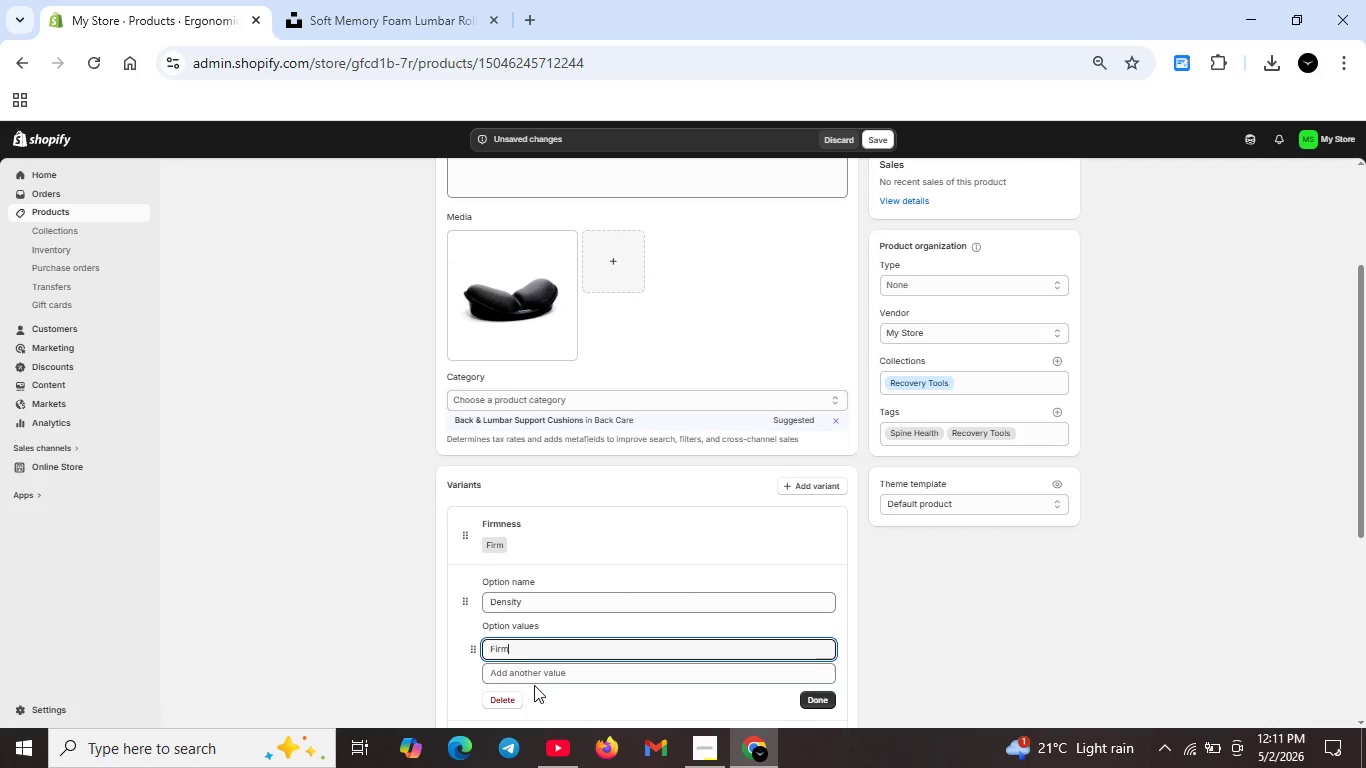 
left_click([542, 681])
 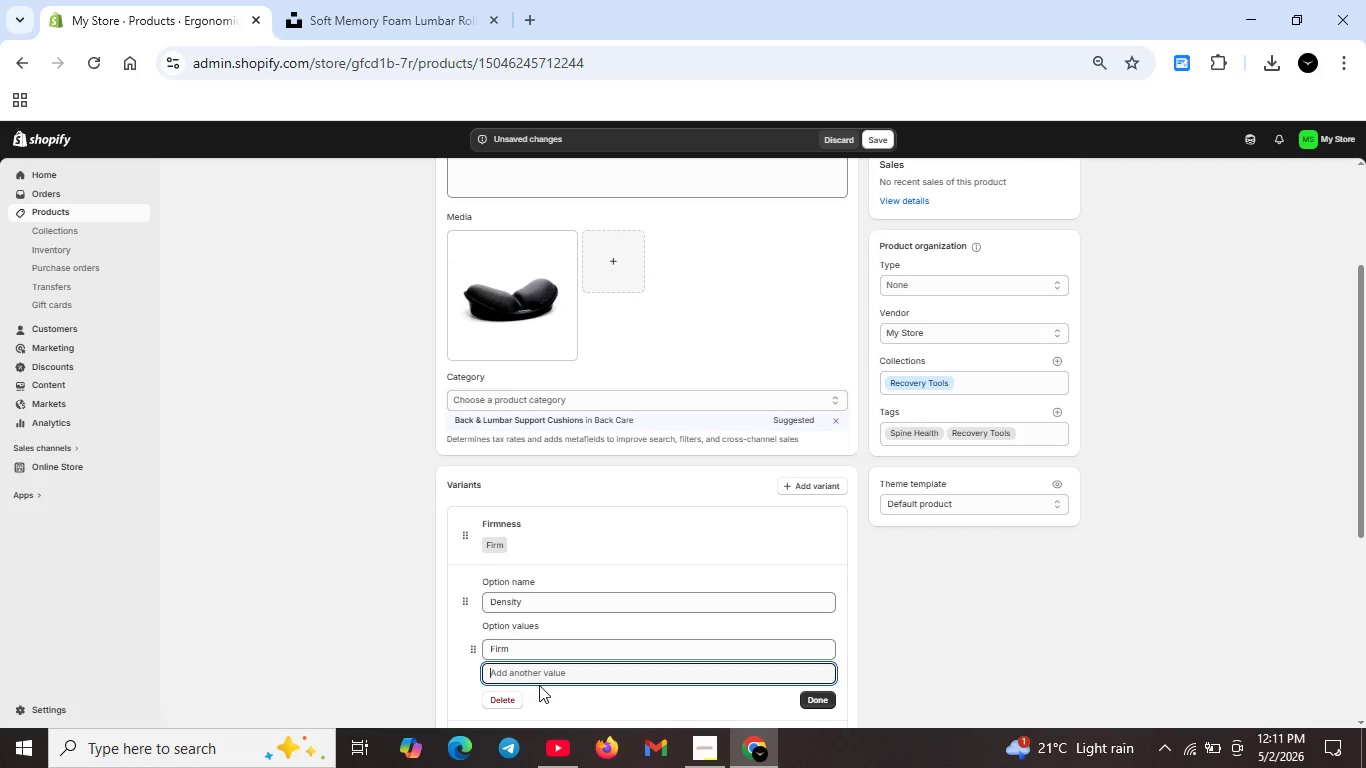 
type(Soft)
 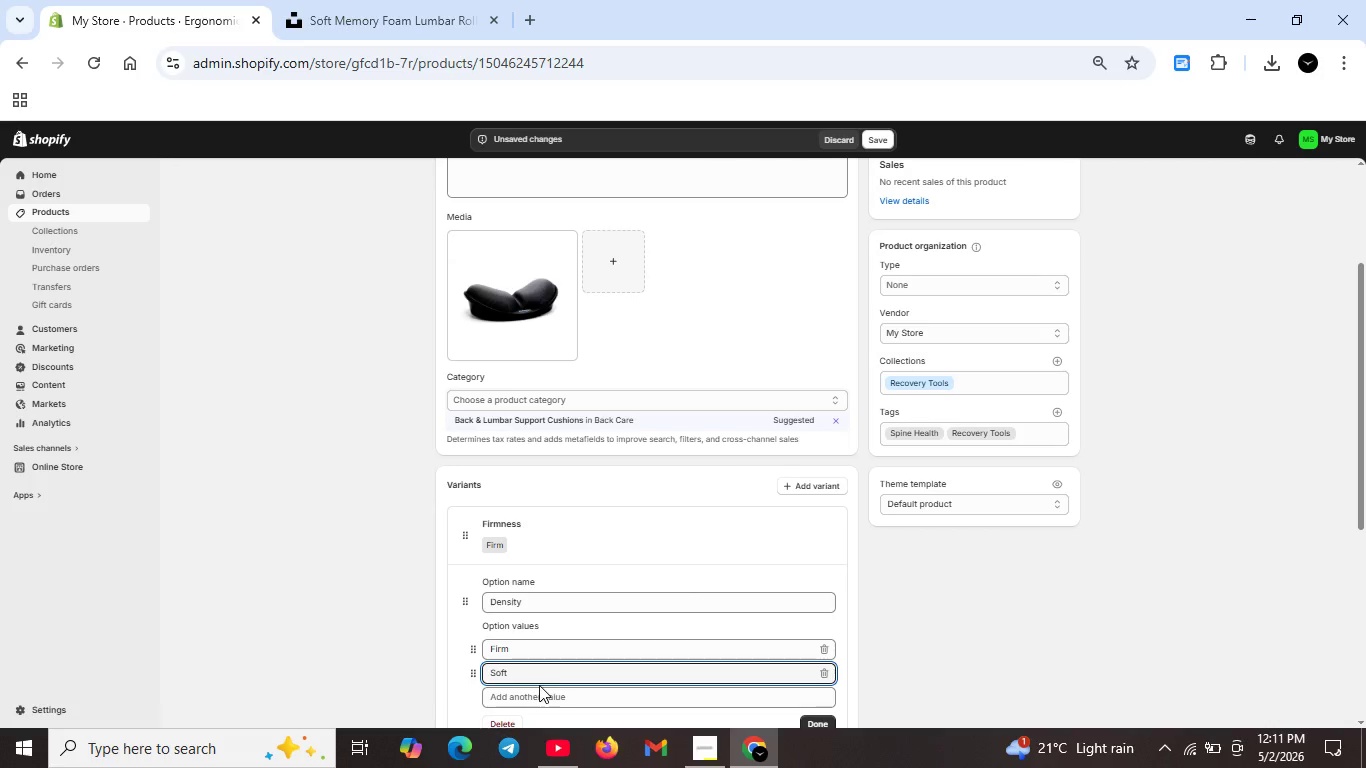 
scroll: coordinate [683, 682], scroll_direction: down, amount: 1.0
 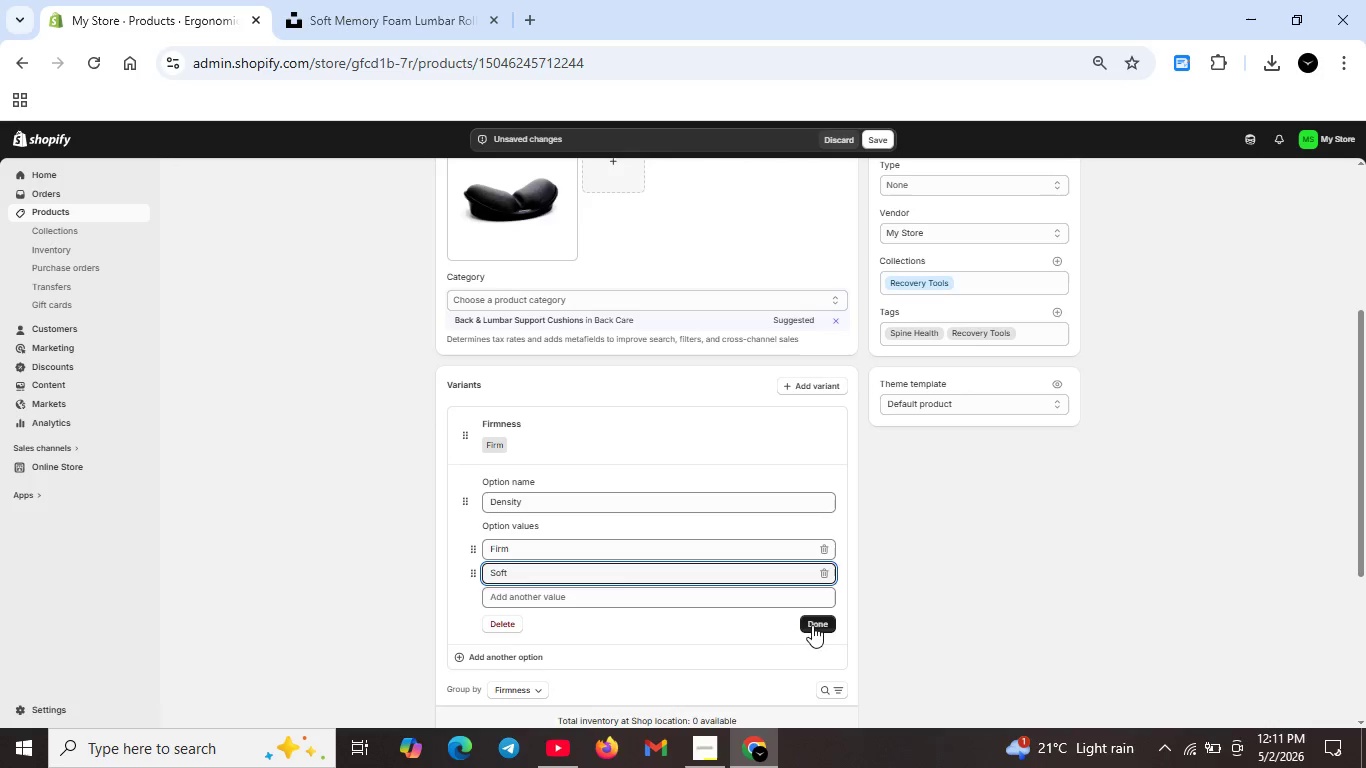 
left_click([817, 625])
 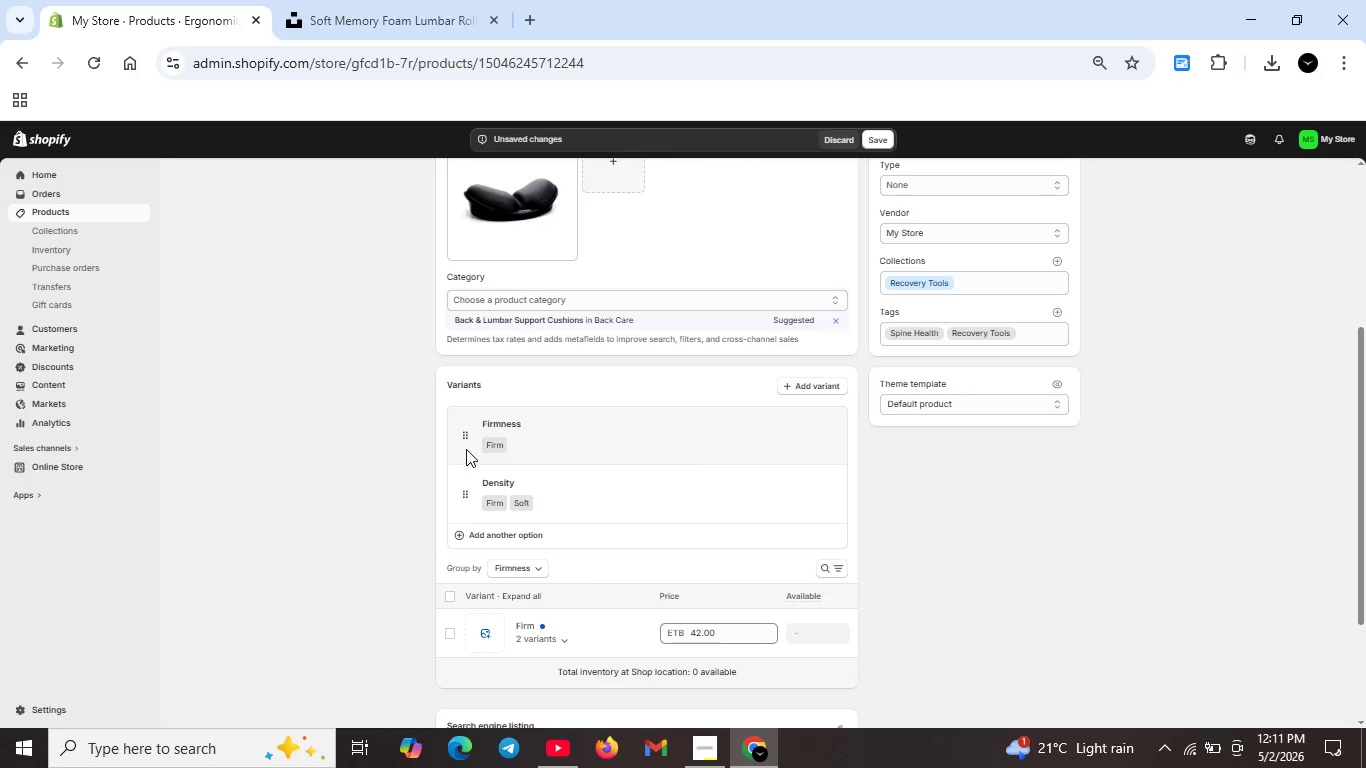 
left_click([462, 437])
 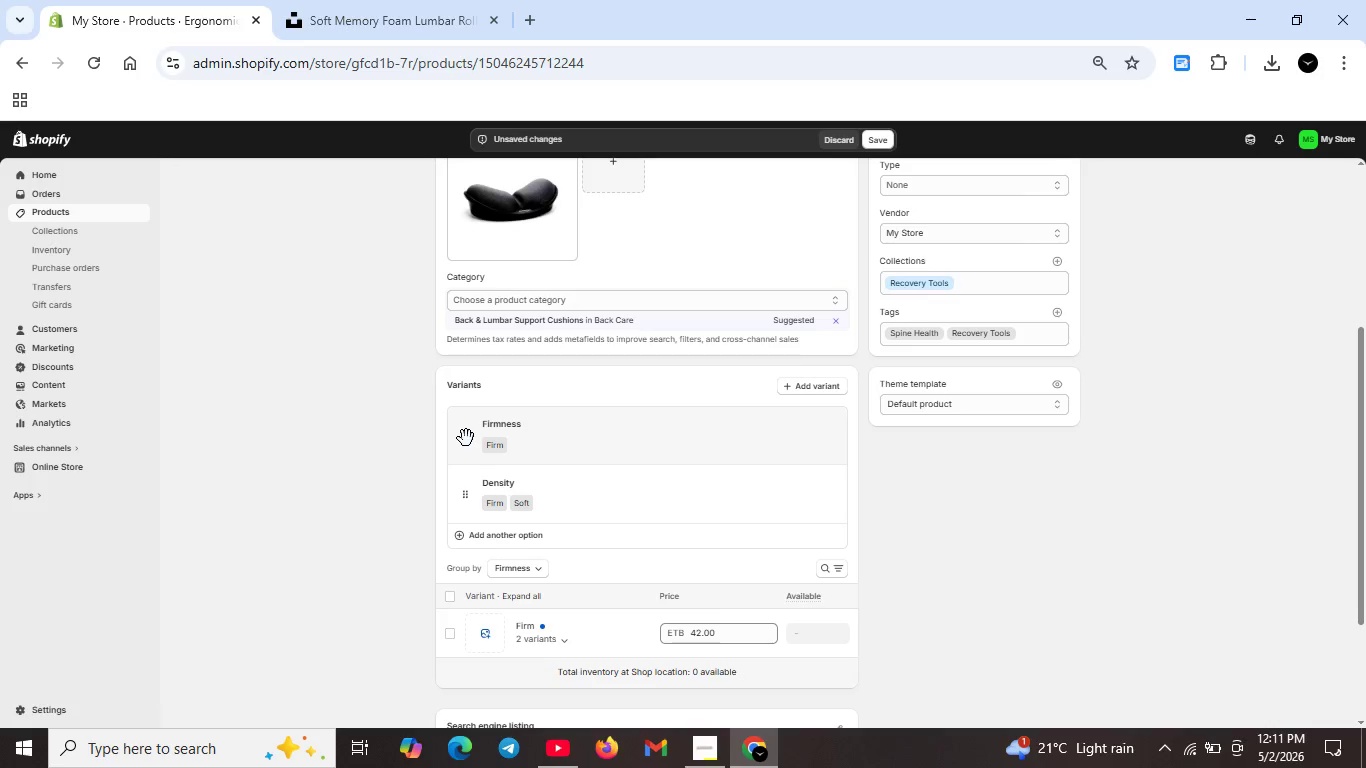 
wait(5.42)
 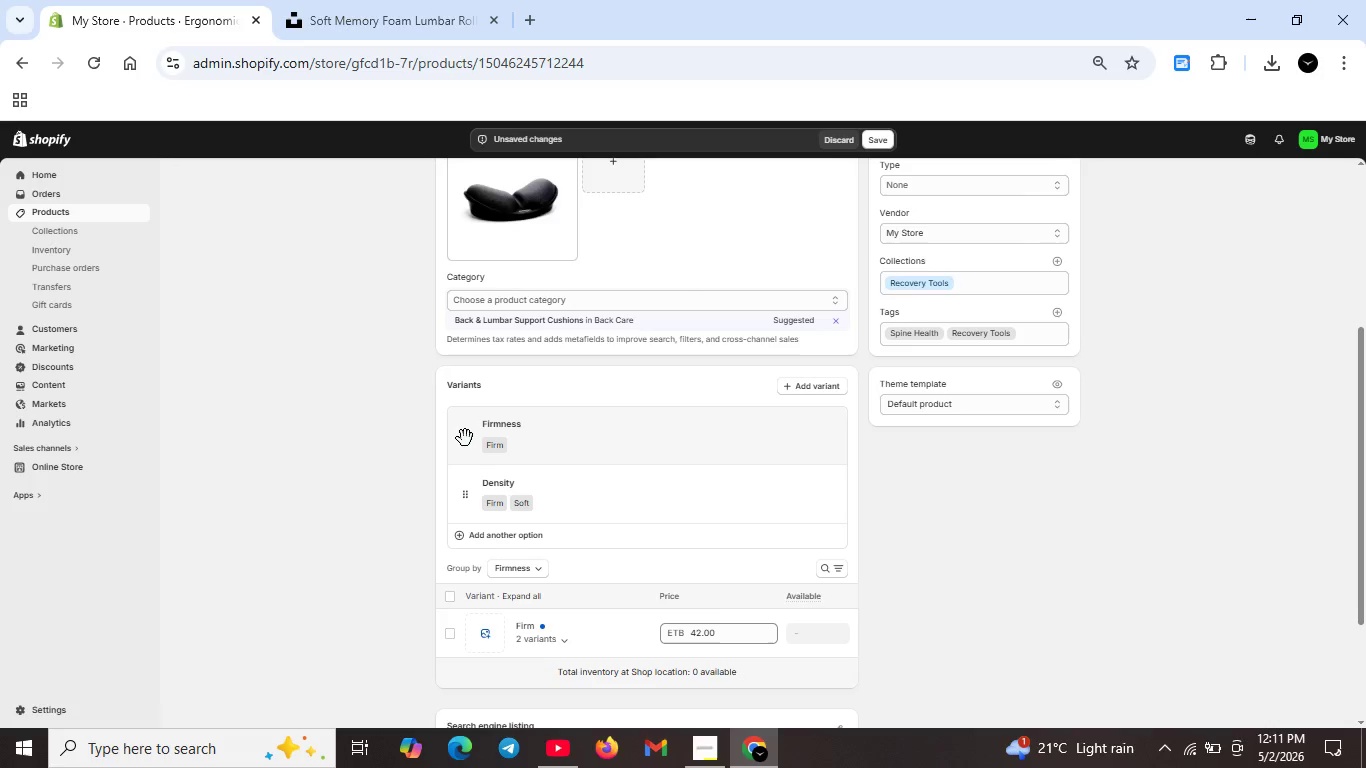 
left_click([503, 452])
 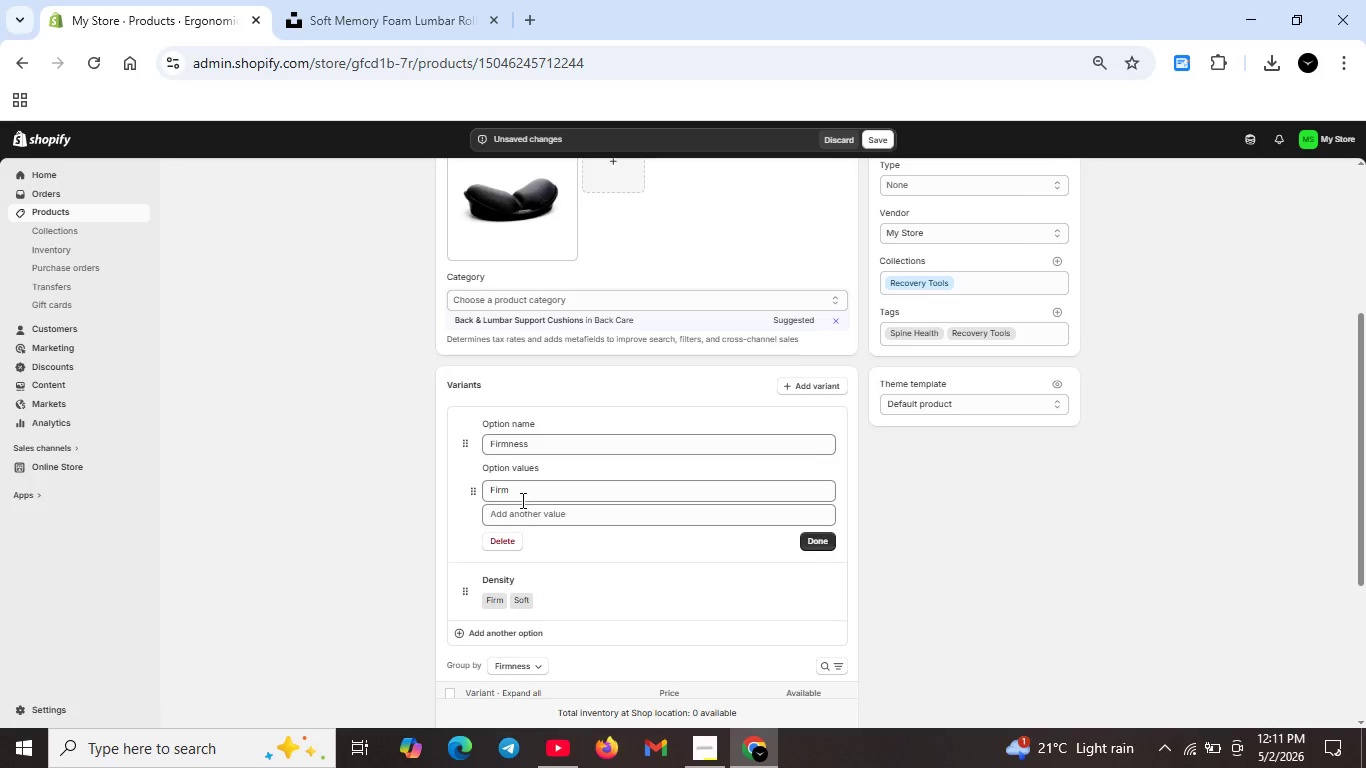 
left_click([523, 515])
 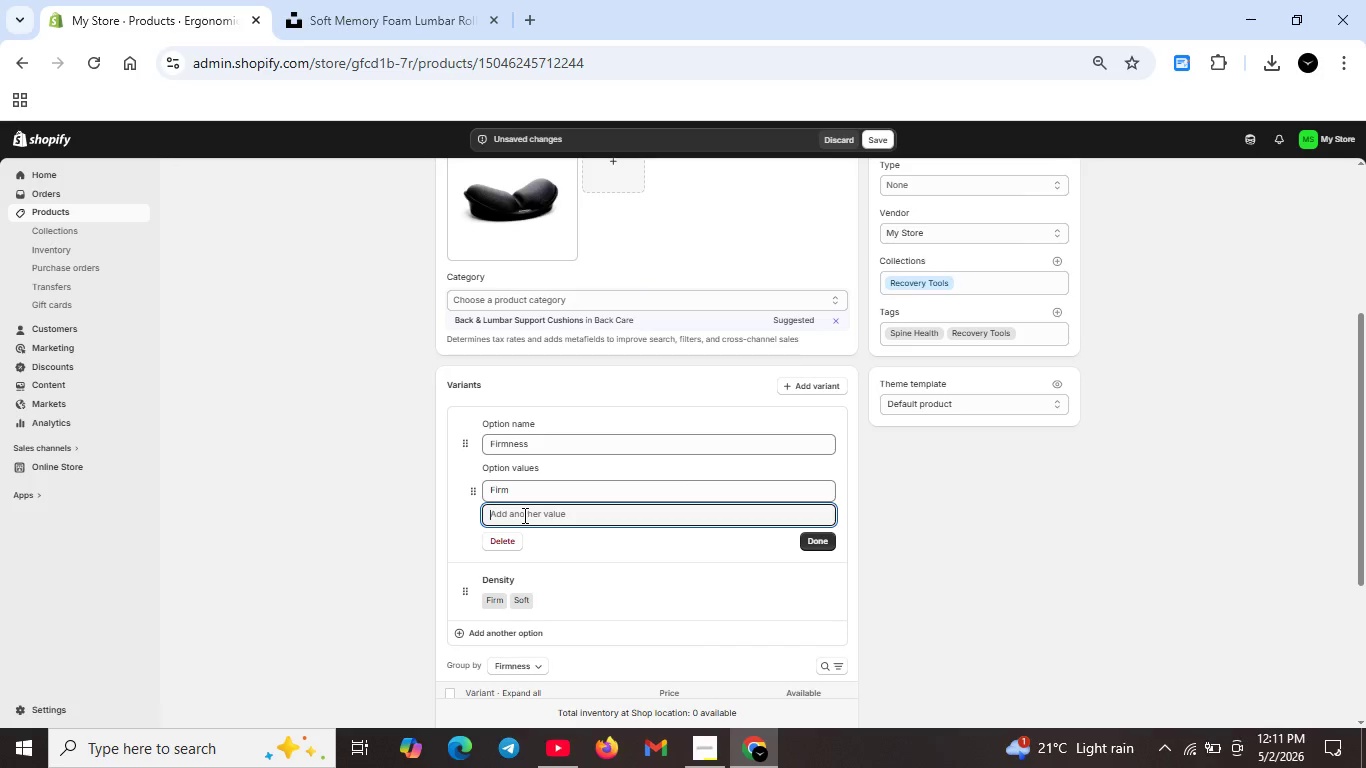 
type(Soft)
 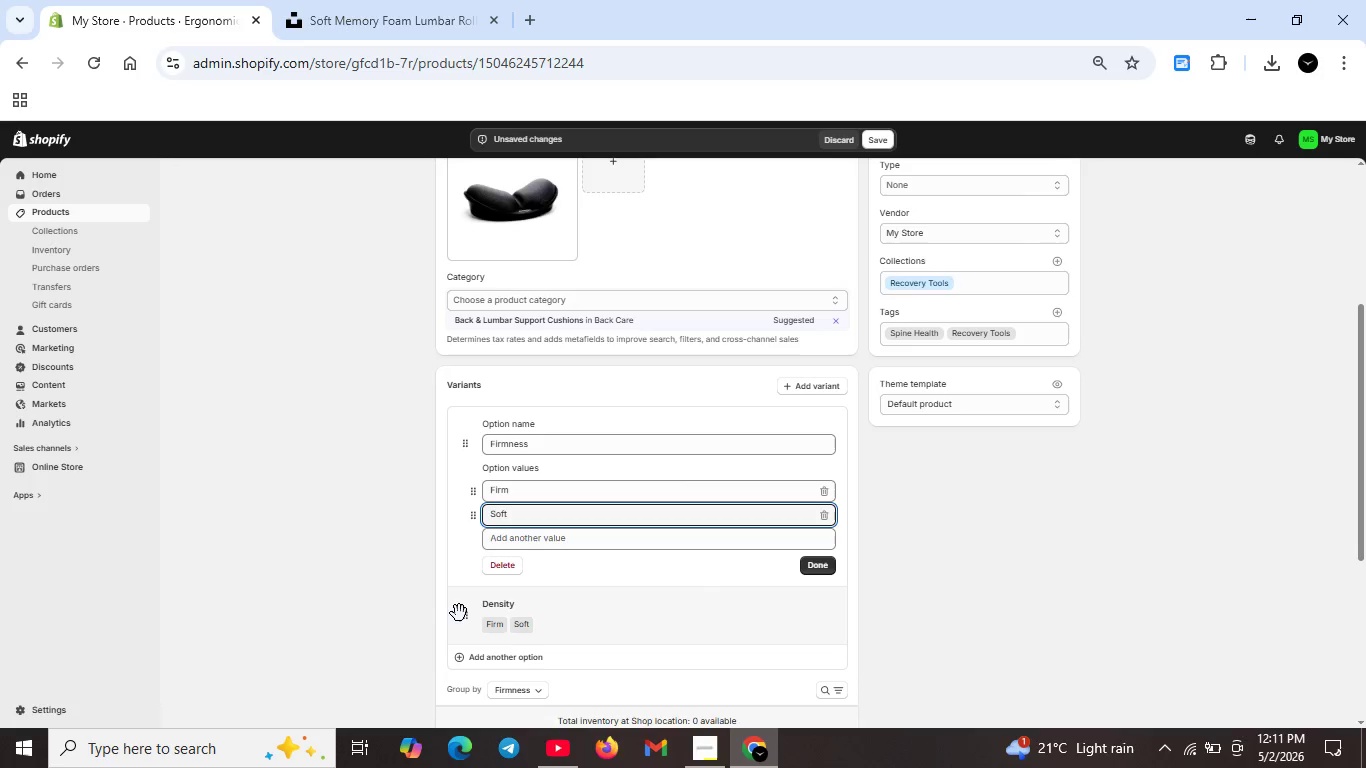 
left_click([462, 625])
 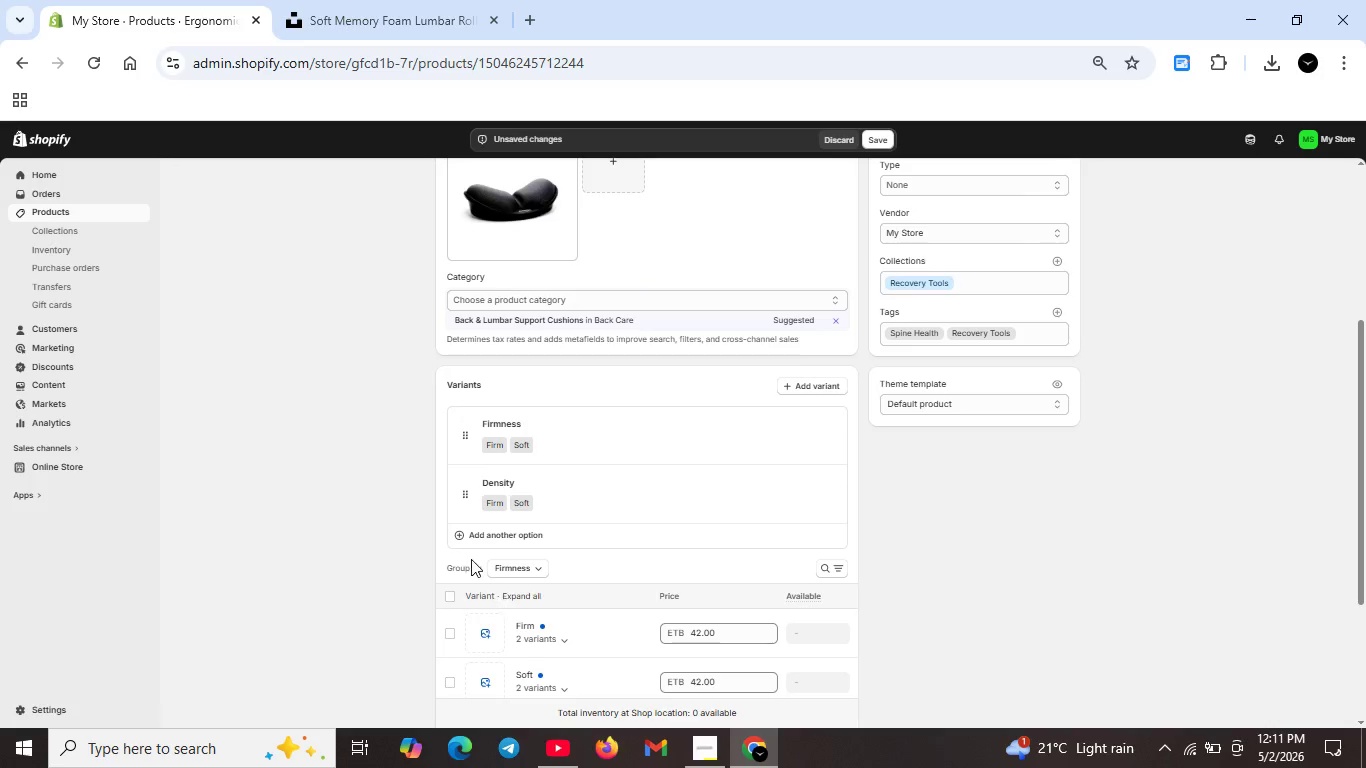 
left_click([465, 495])
 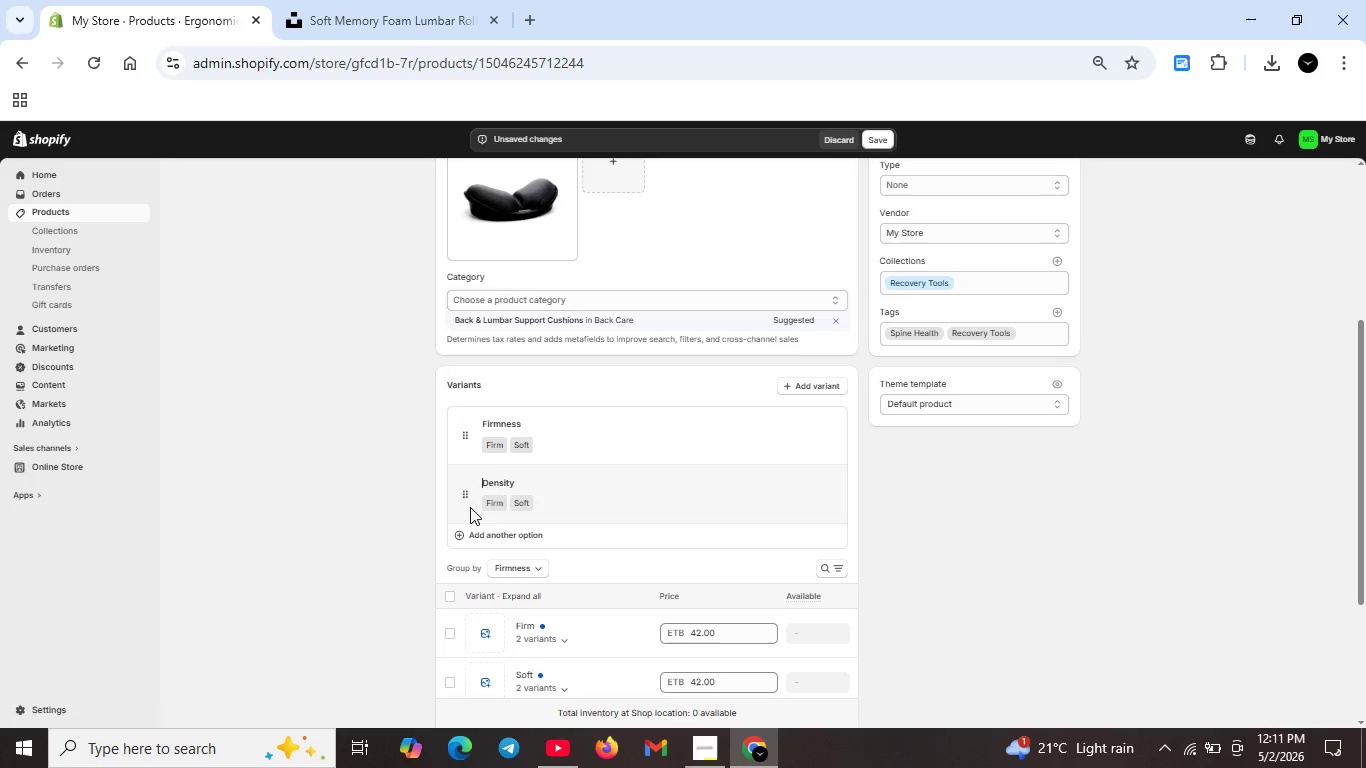 
left_click([470, 507])
 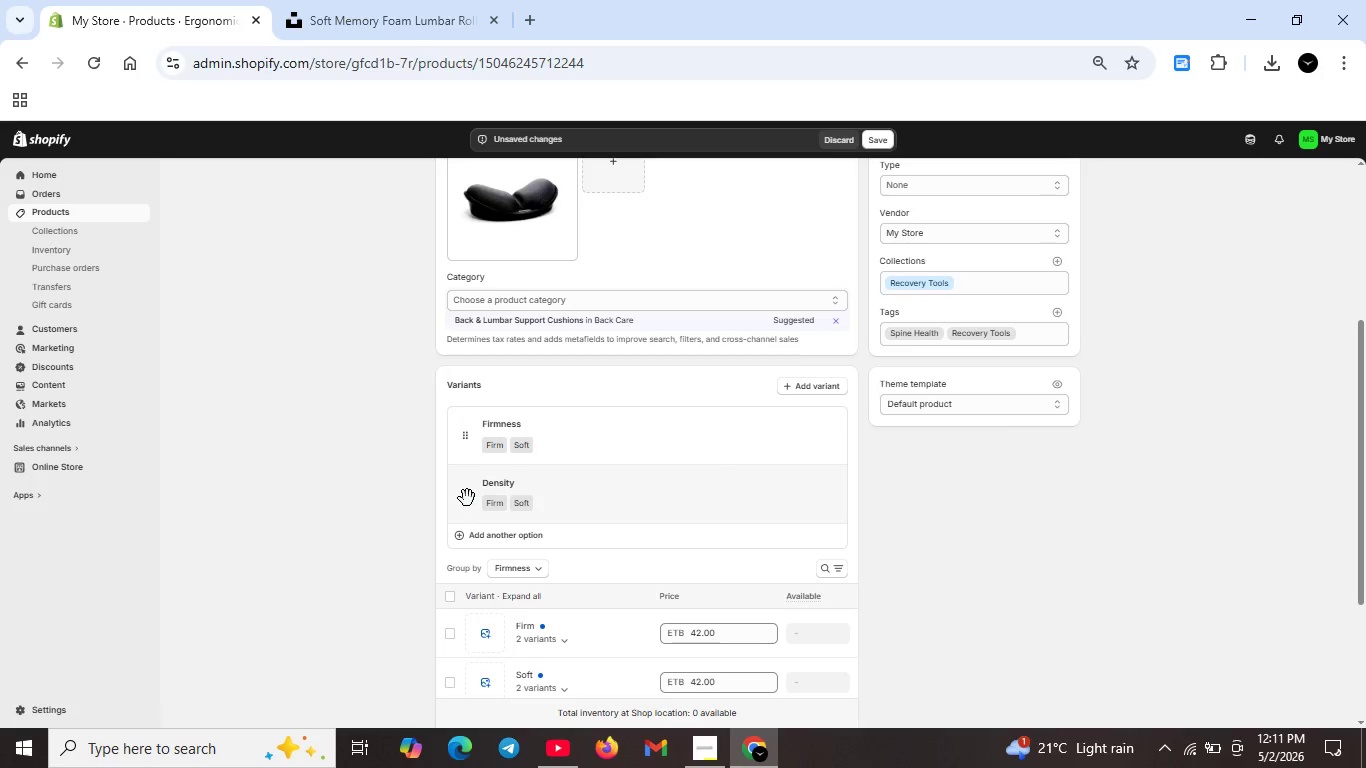 
left_click([468, 498])
 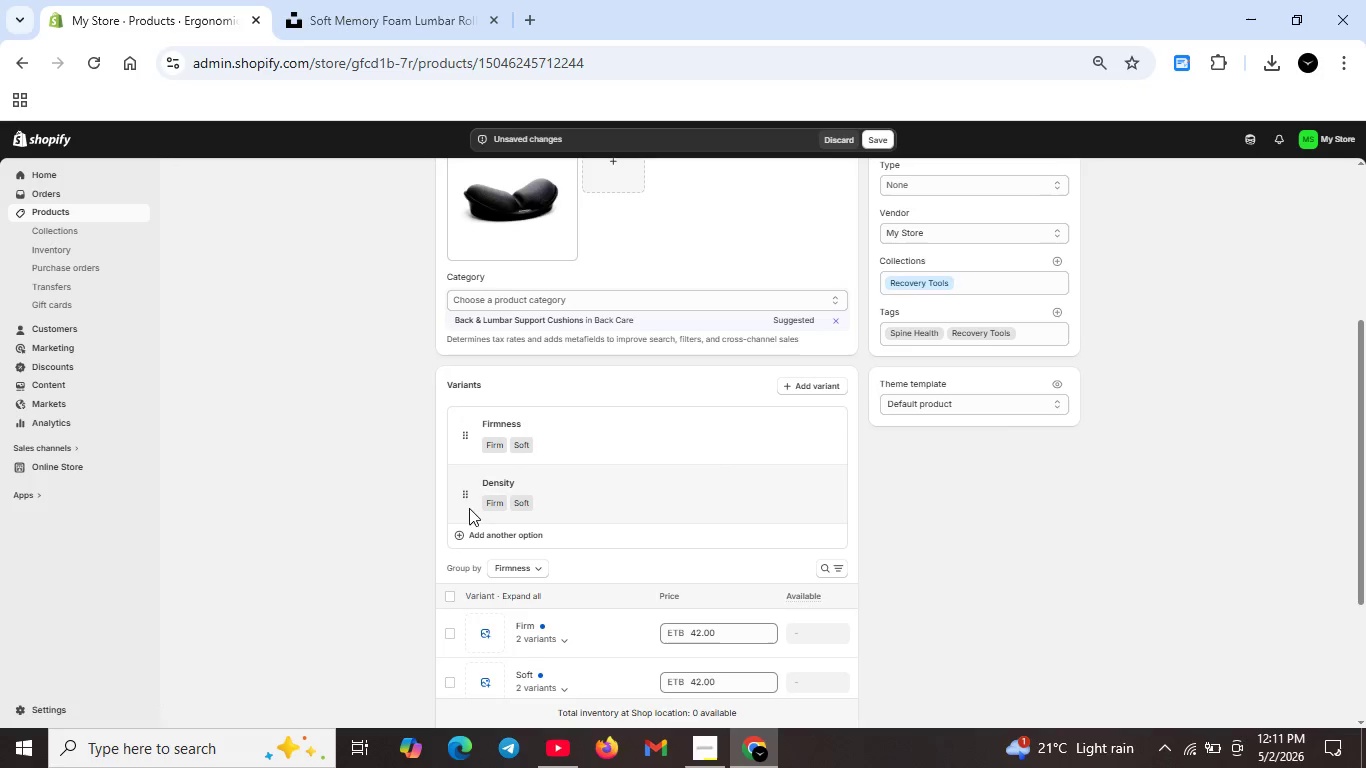 
left_click([468, 503])
 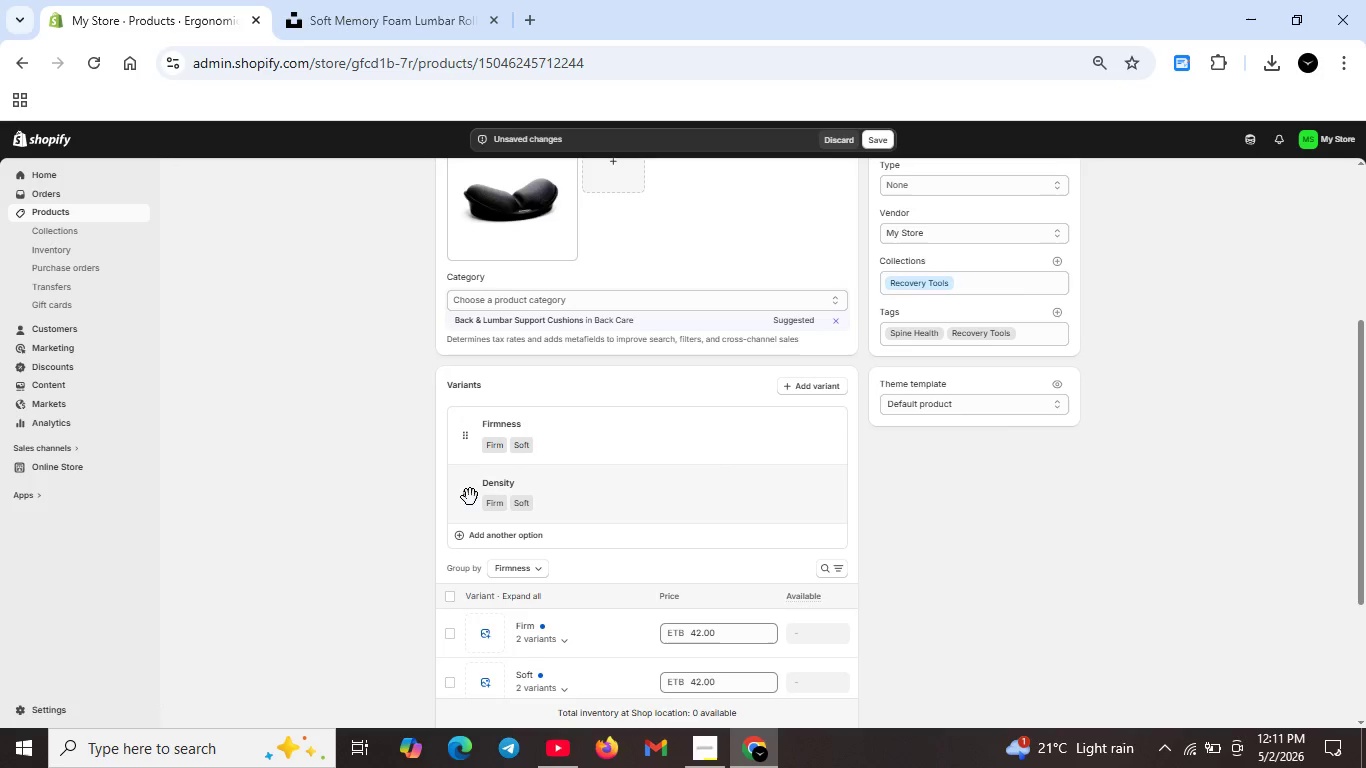 
left_click([470, 497])
 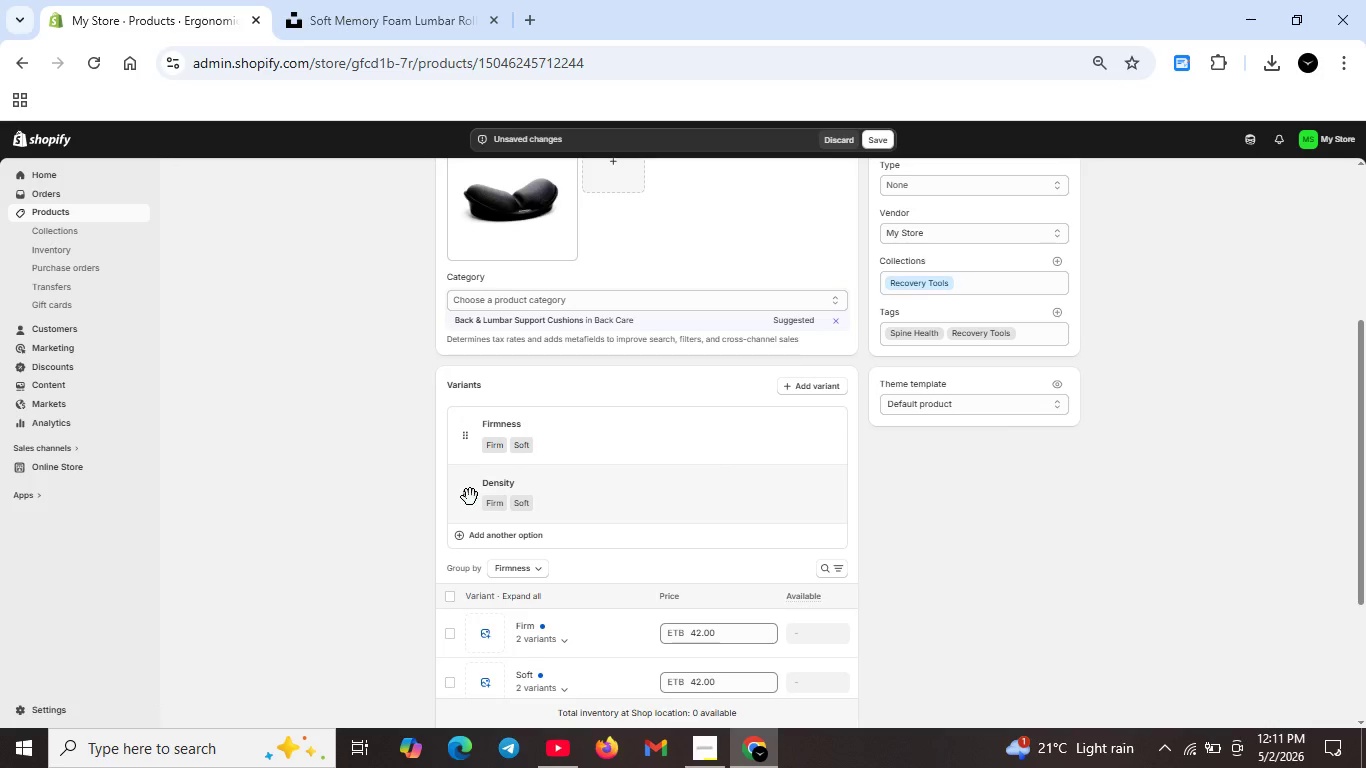 
right_click([470, 497])
 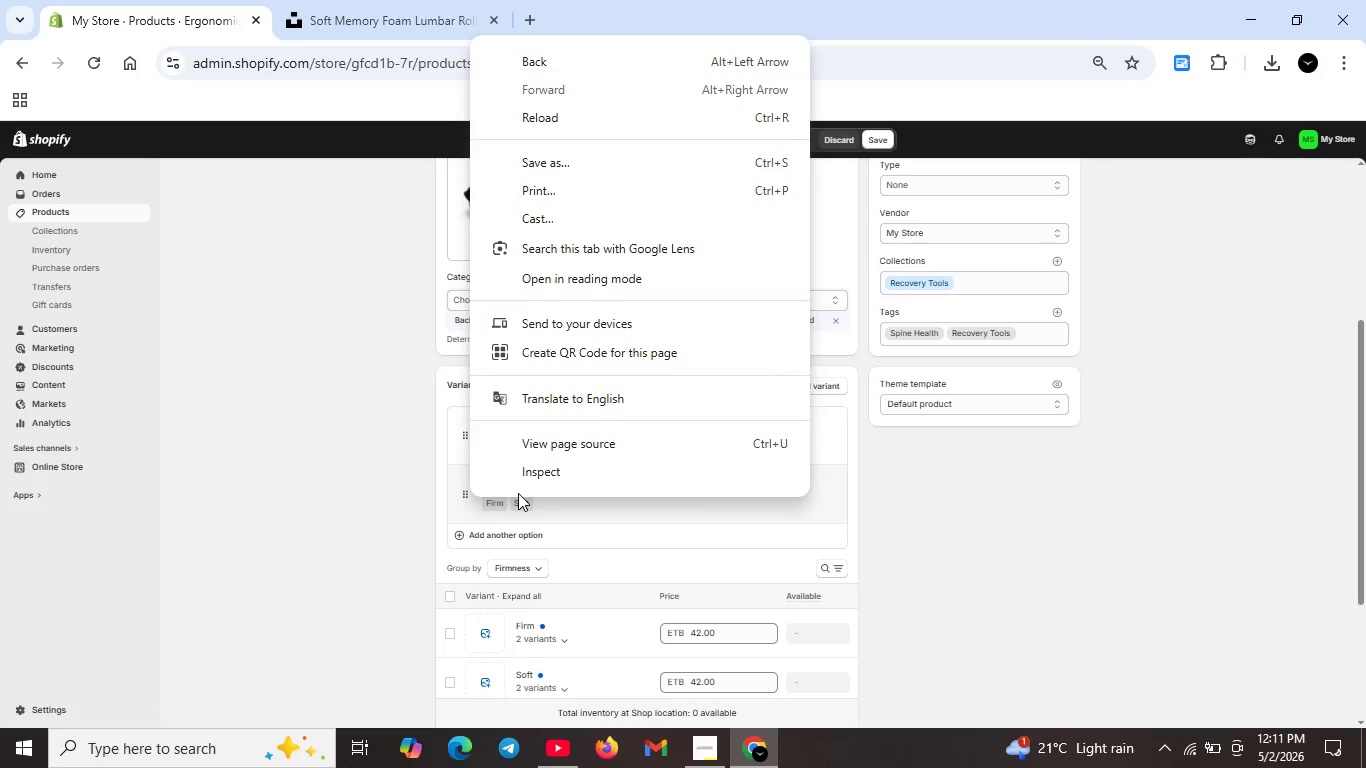 
left_click([595, 509])
 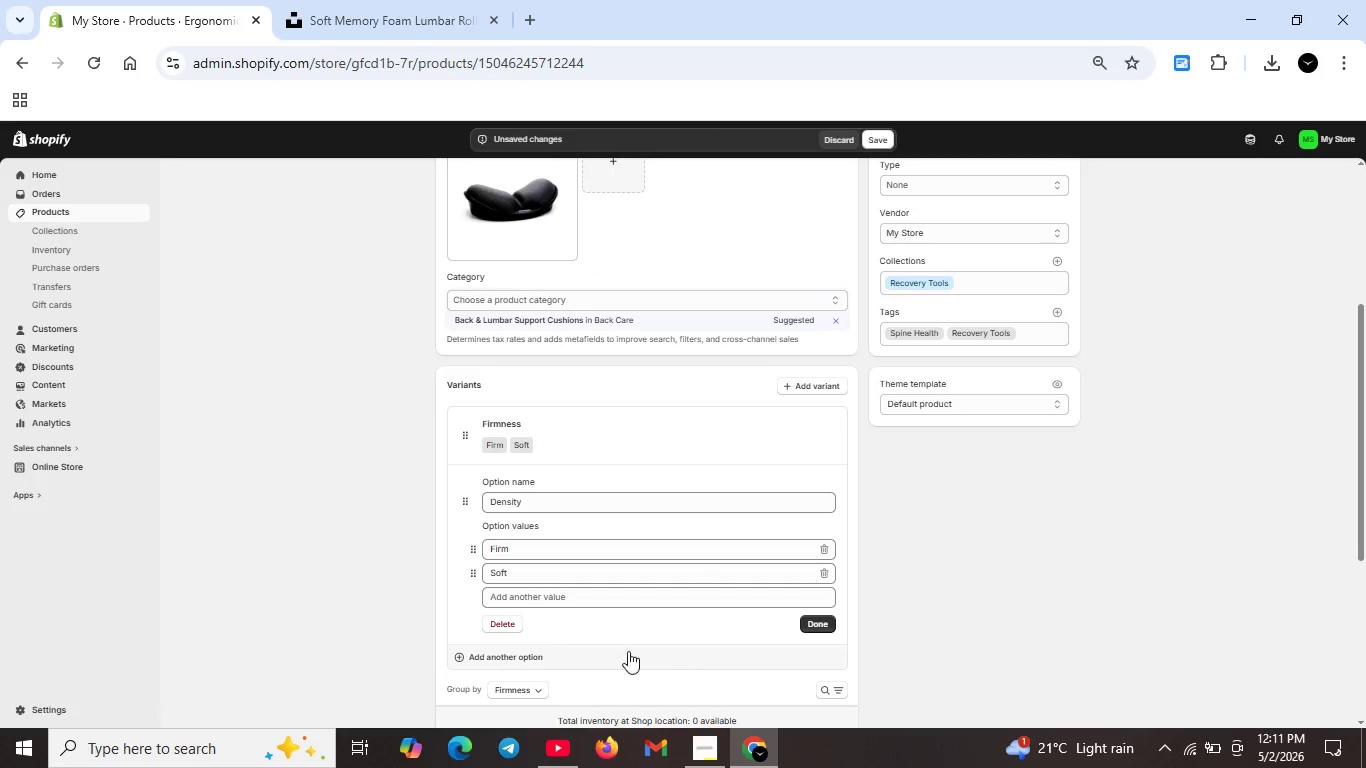 
left_click([492, 623])
 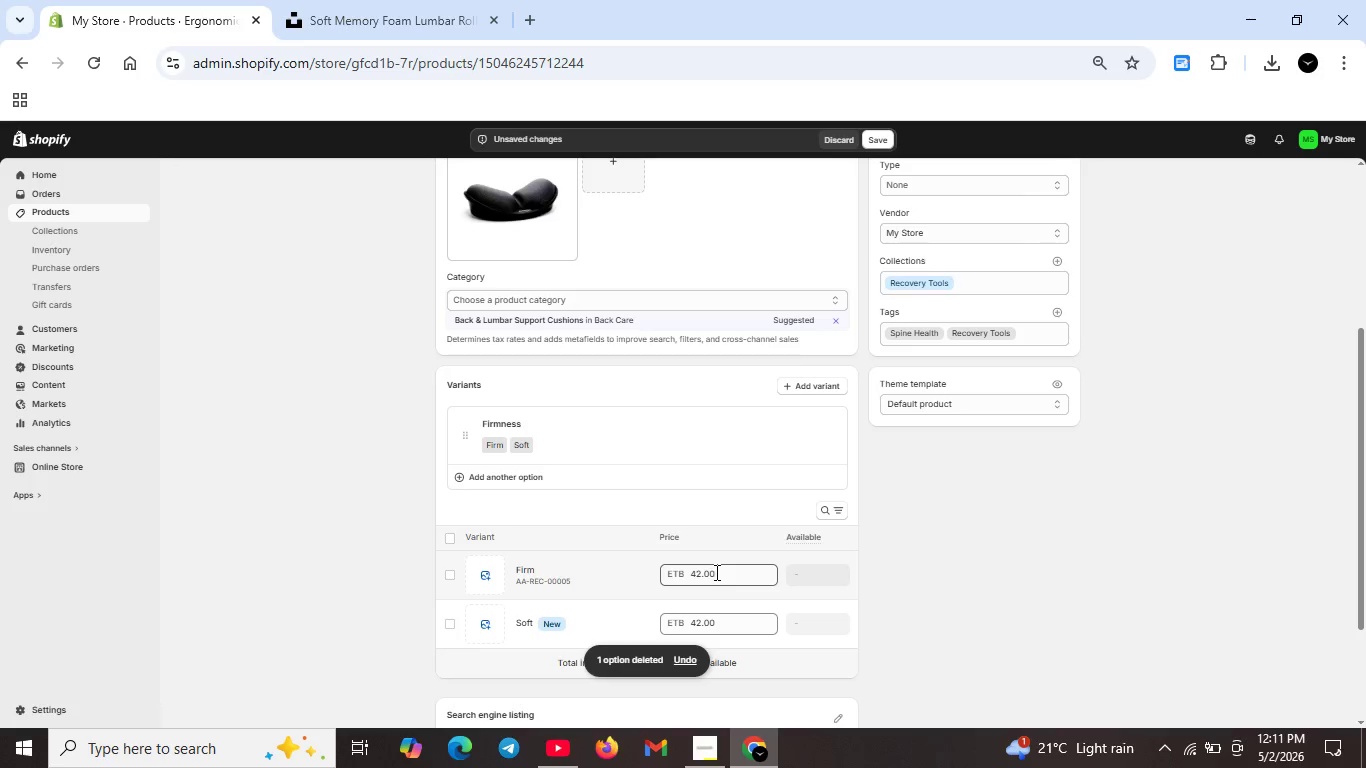 
mouse_move([550, 599])
 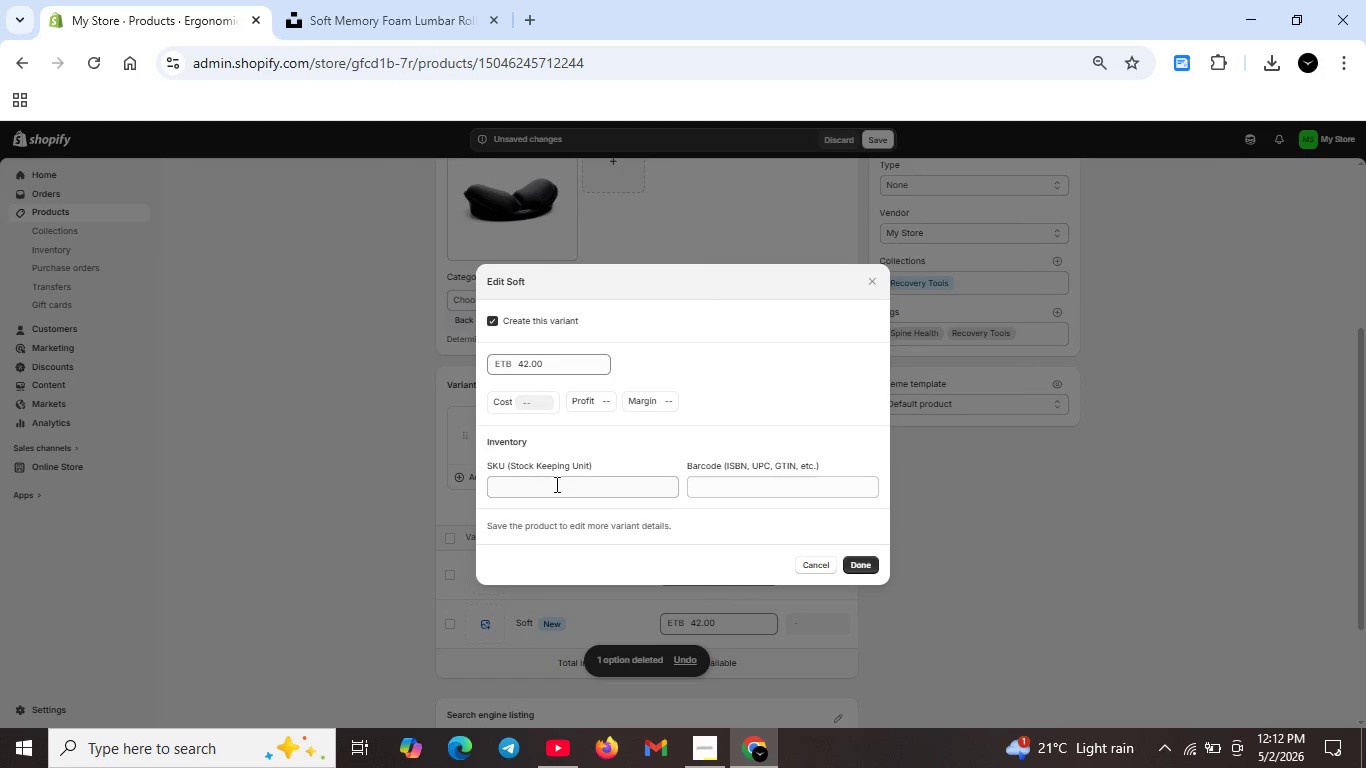 
left_click([555, 484])
 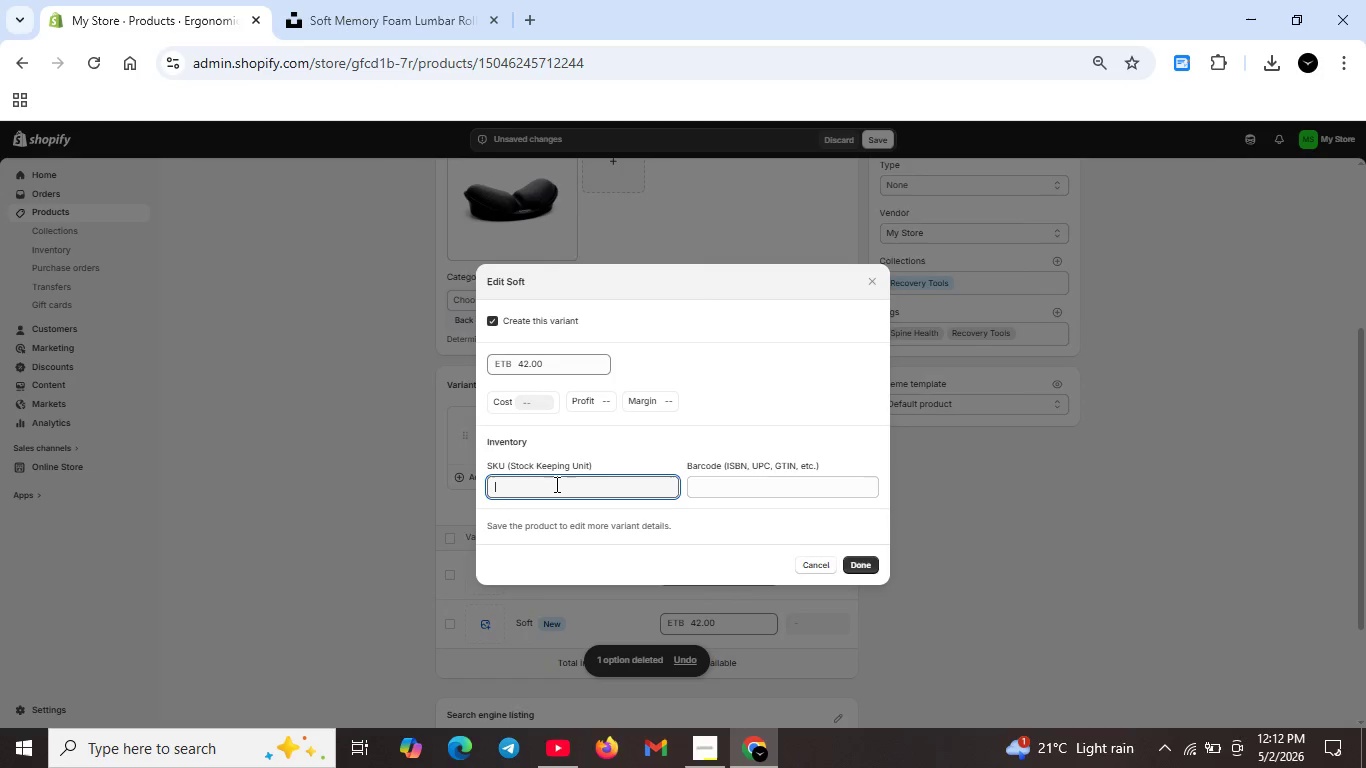 
type(AA-REC-00006)
 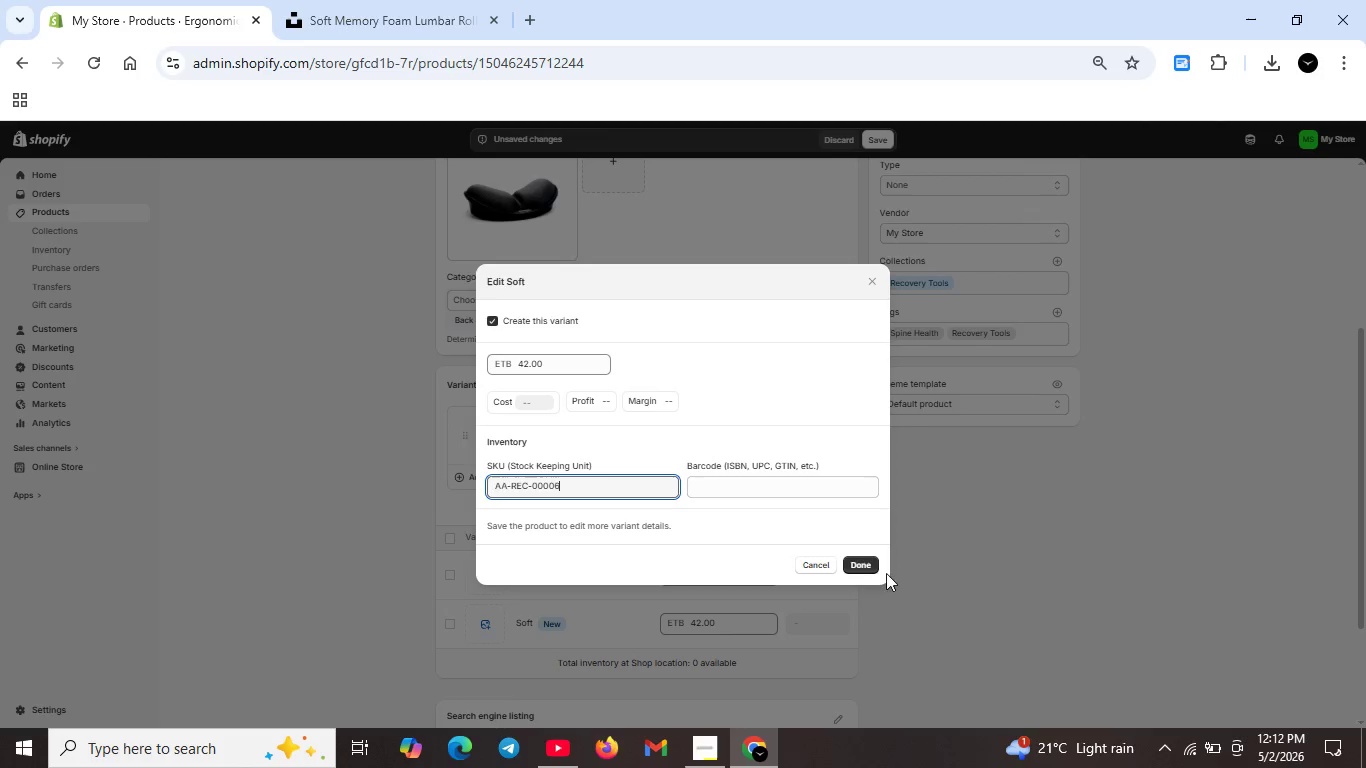 
left_click([860, 561])
 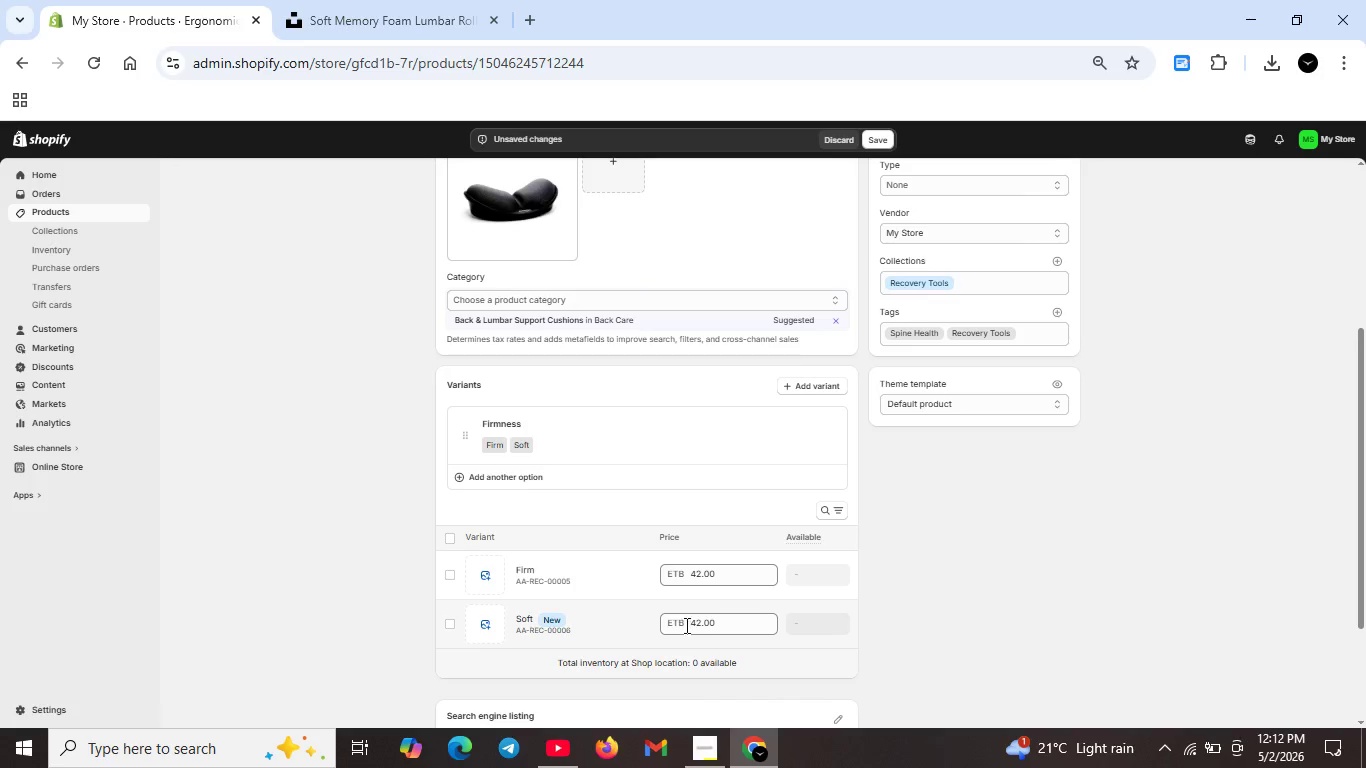 
left_click([692, 624])
 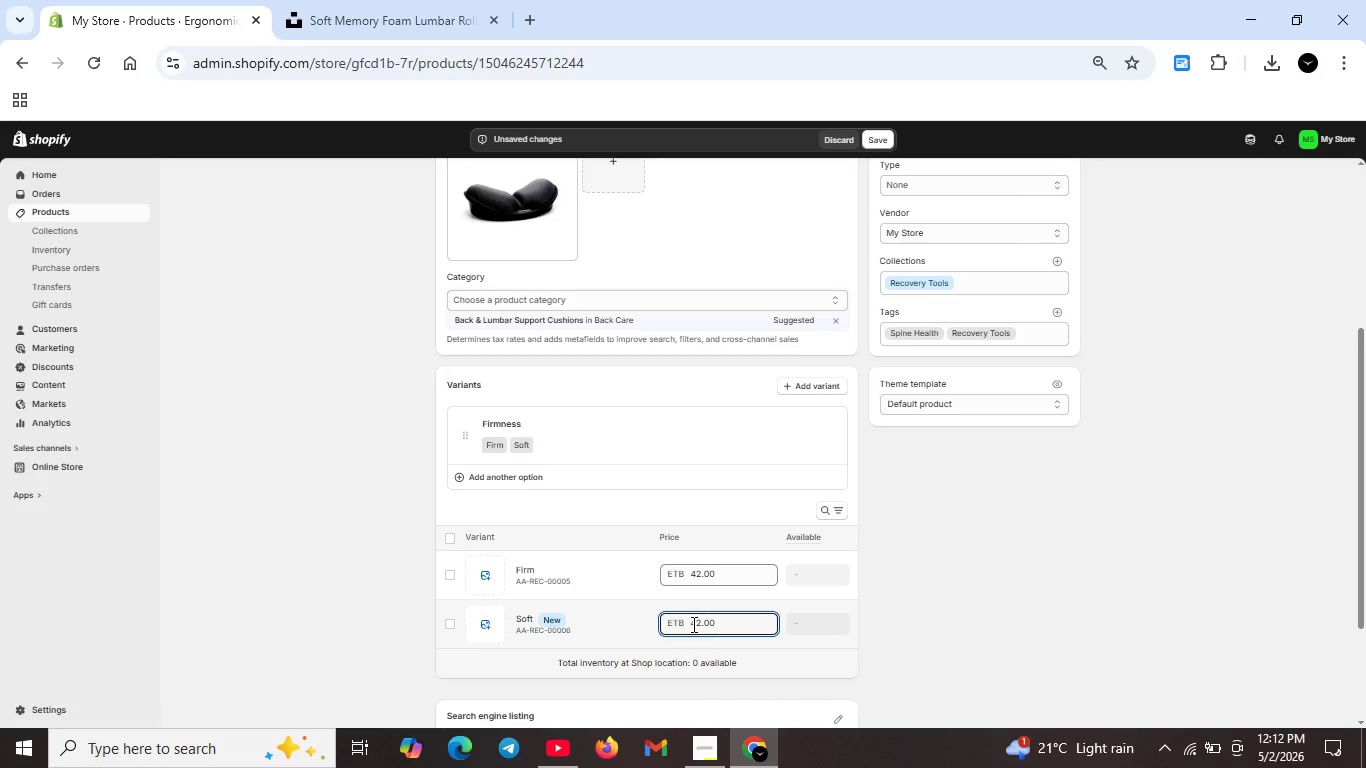 
key(ArrowRight)
 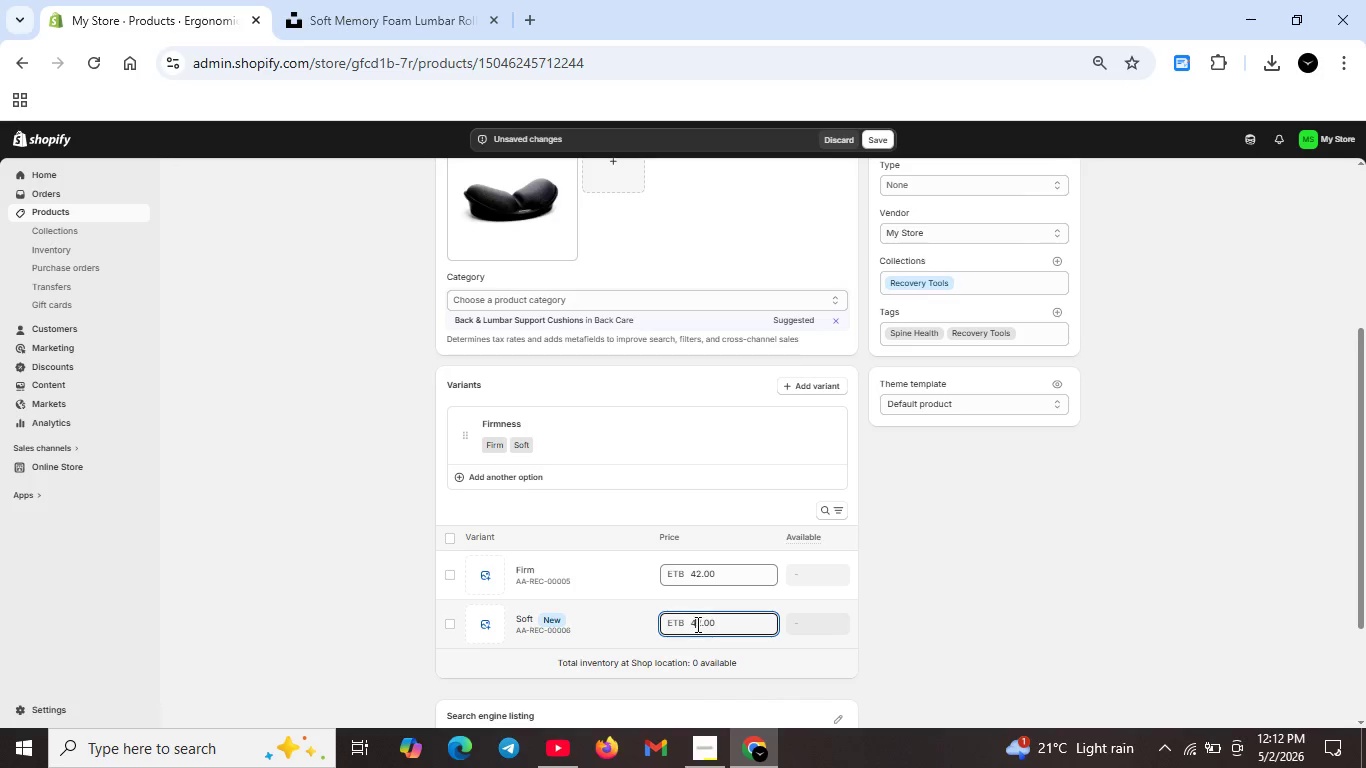 
key(Backspace)
 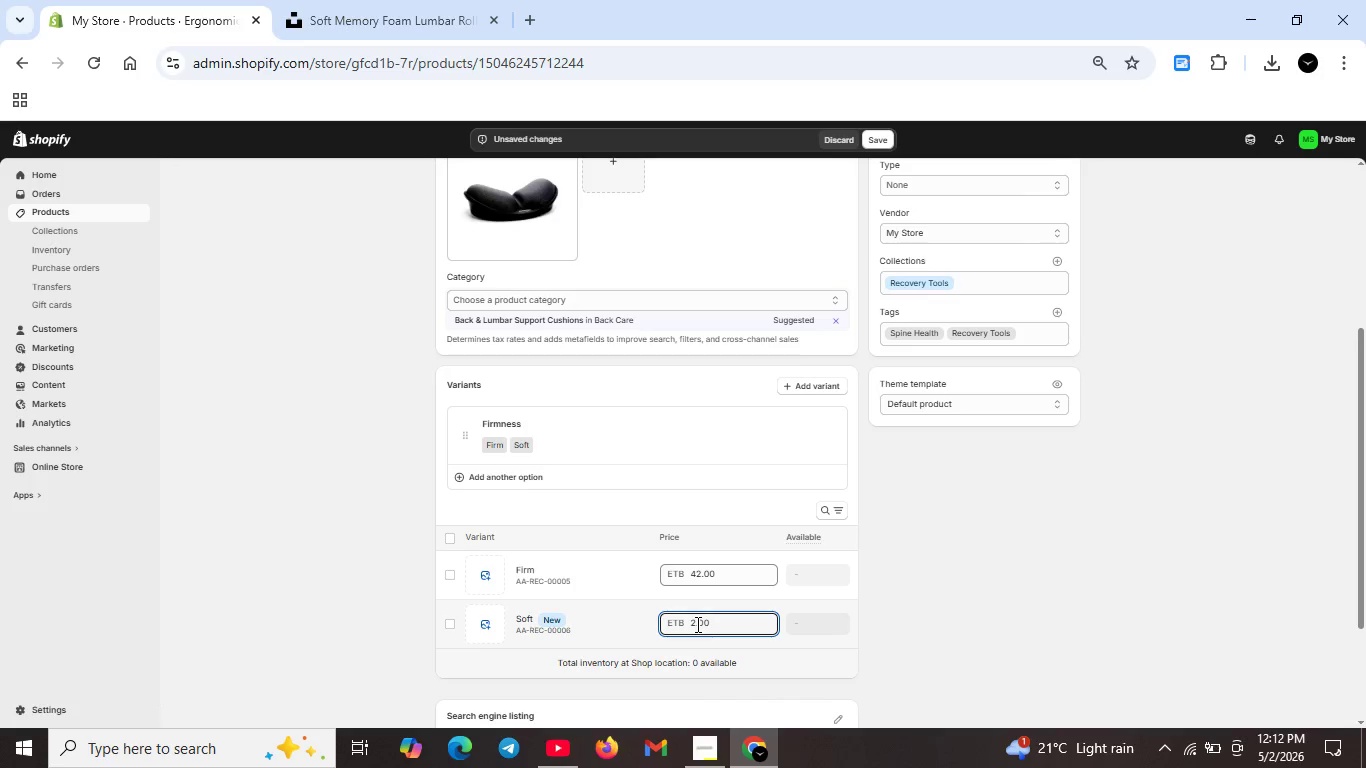 
key(5)
 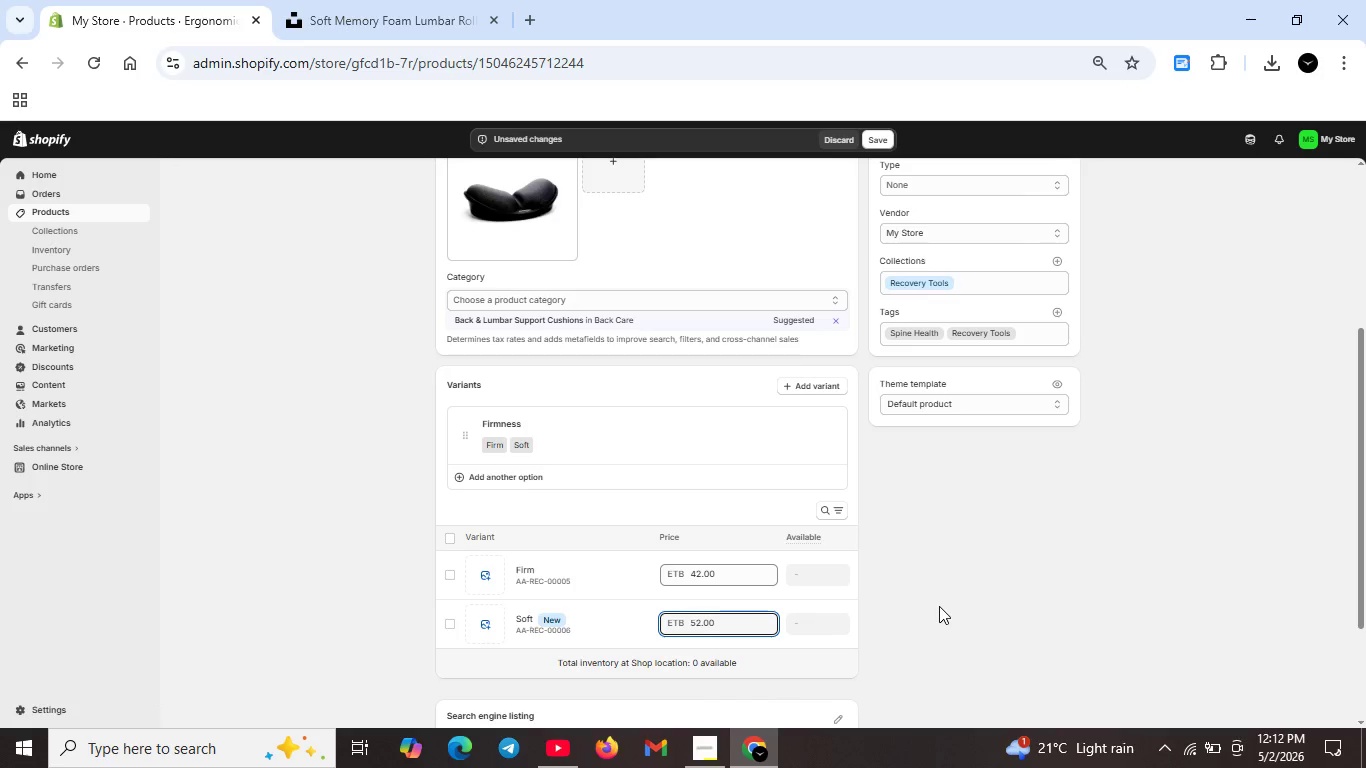 
scroll: coordinate [803, 621], scroll_direction: up, amount: 2.0
 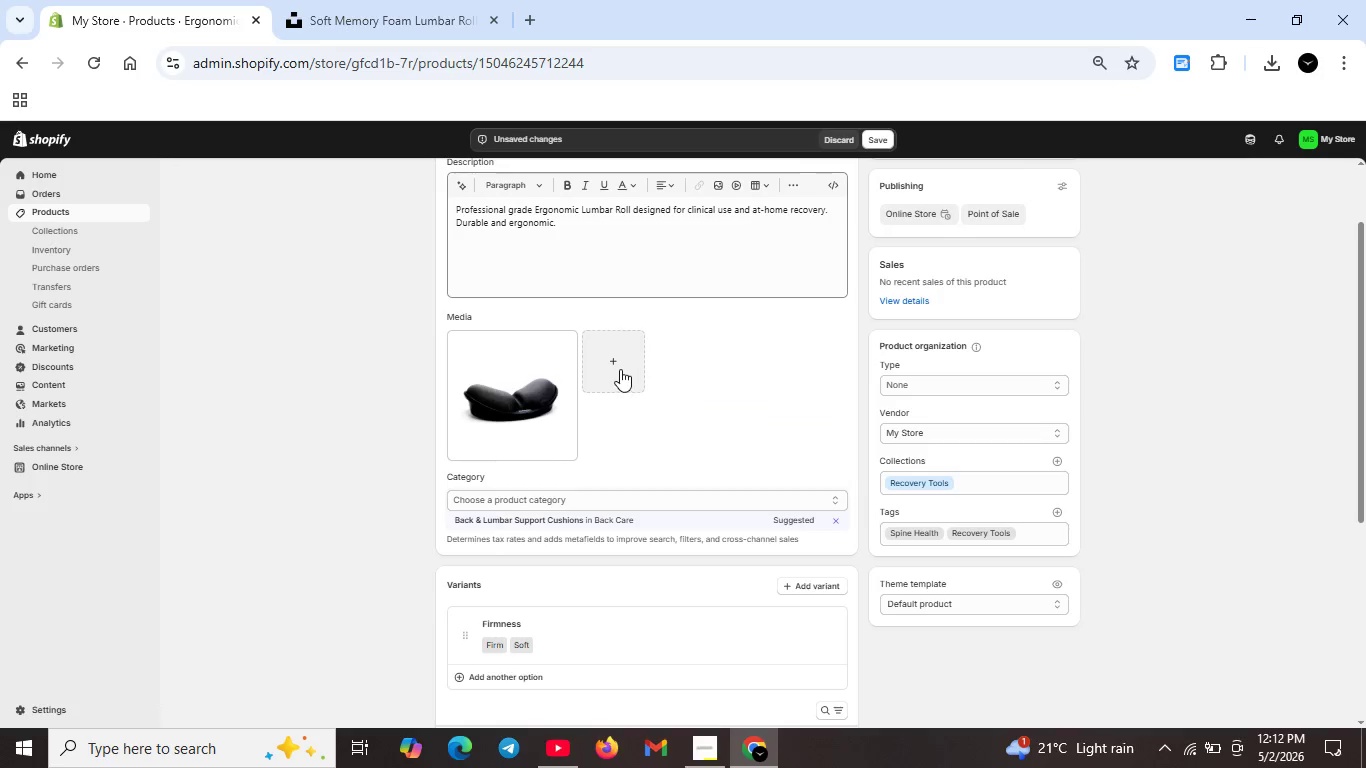 
left_click([618, 367])
 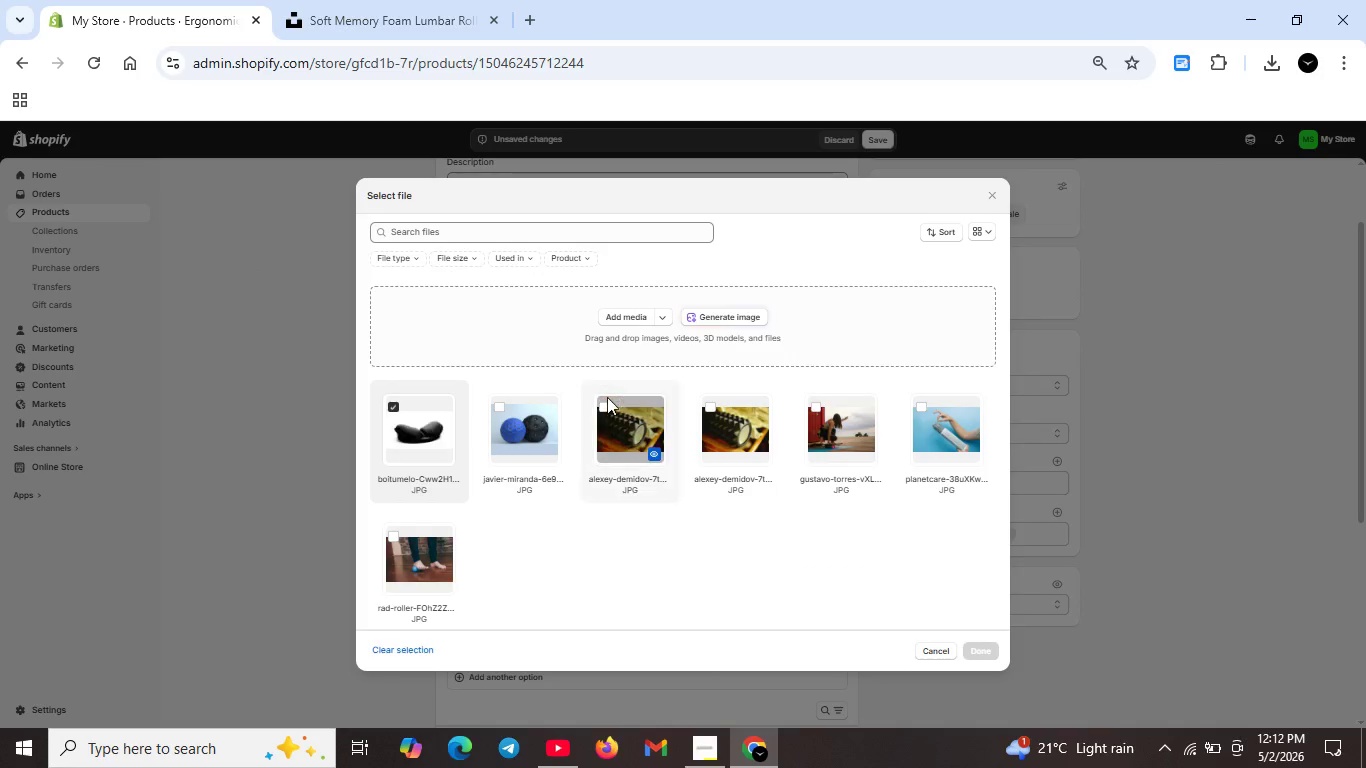 
left_click([639, 316])
 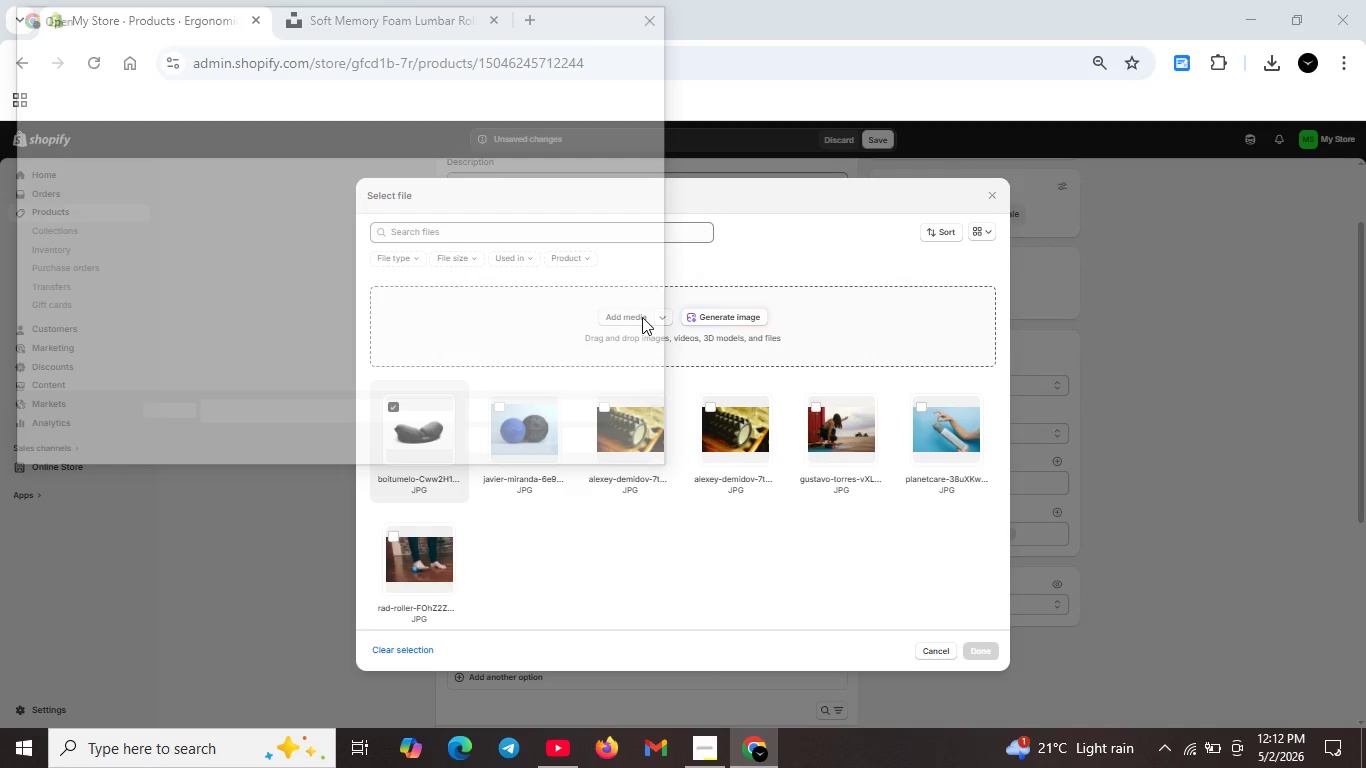 
mouse_move([398, 264])
 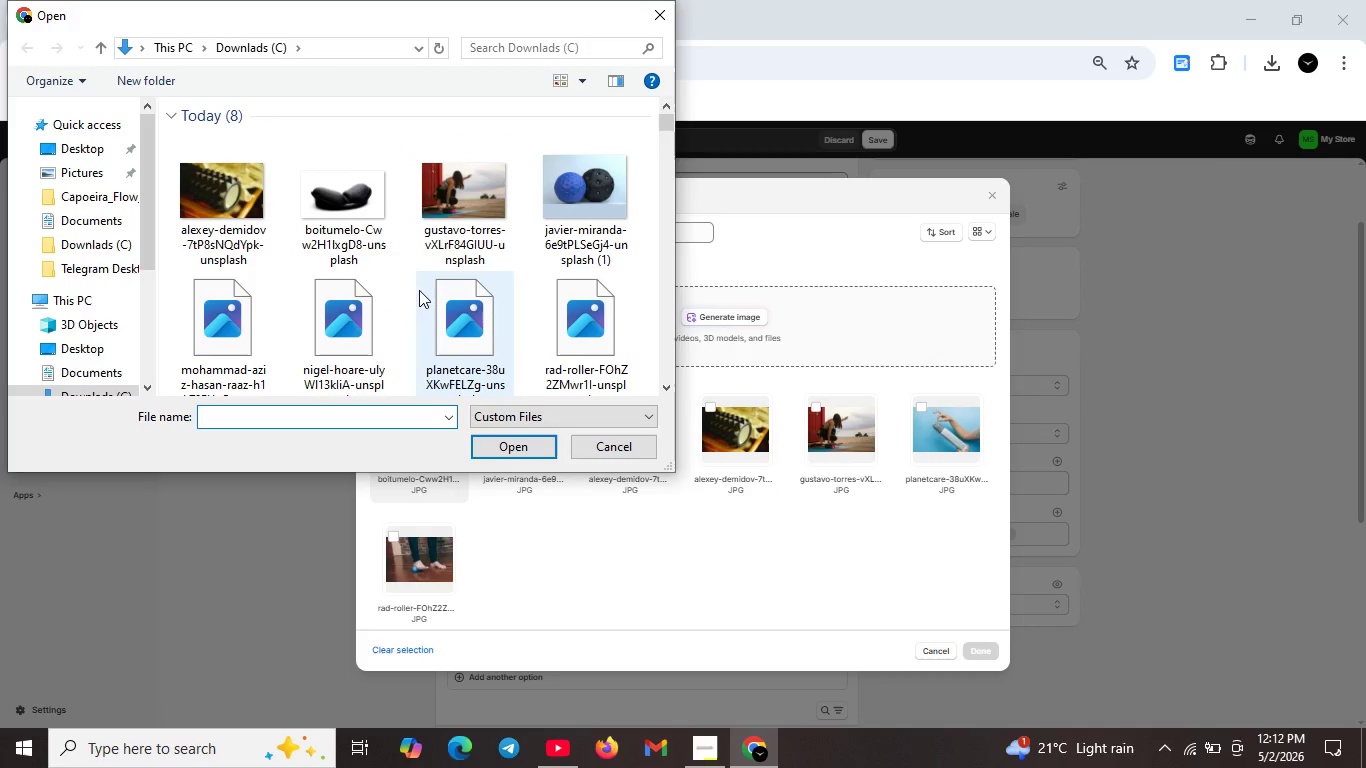 
scroll: coordinate [419, 291], scroll_direction: down, amount: 1.0
 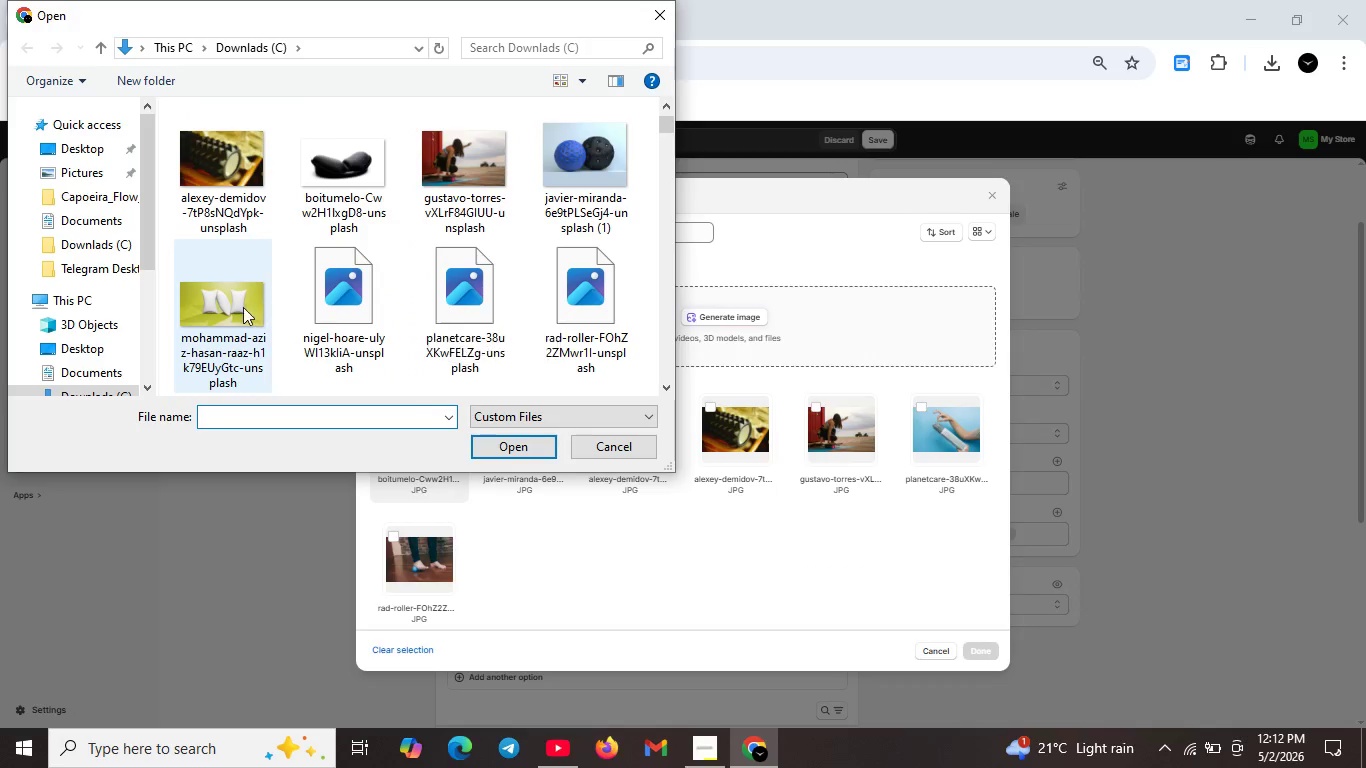 
left_click([243, 307])
 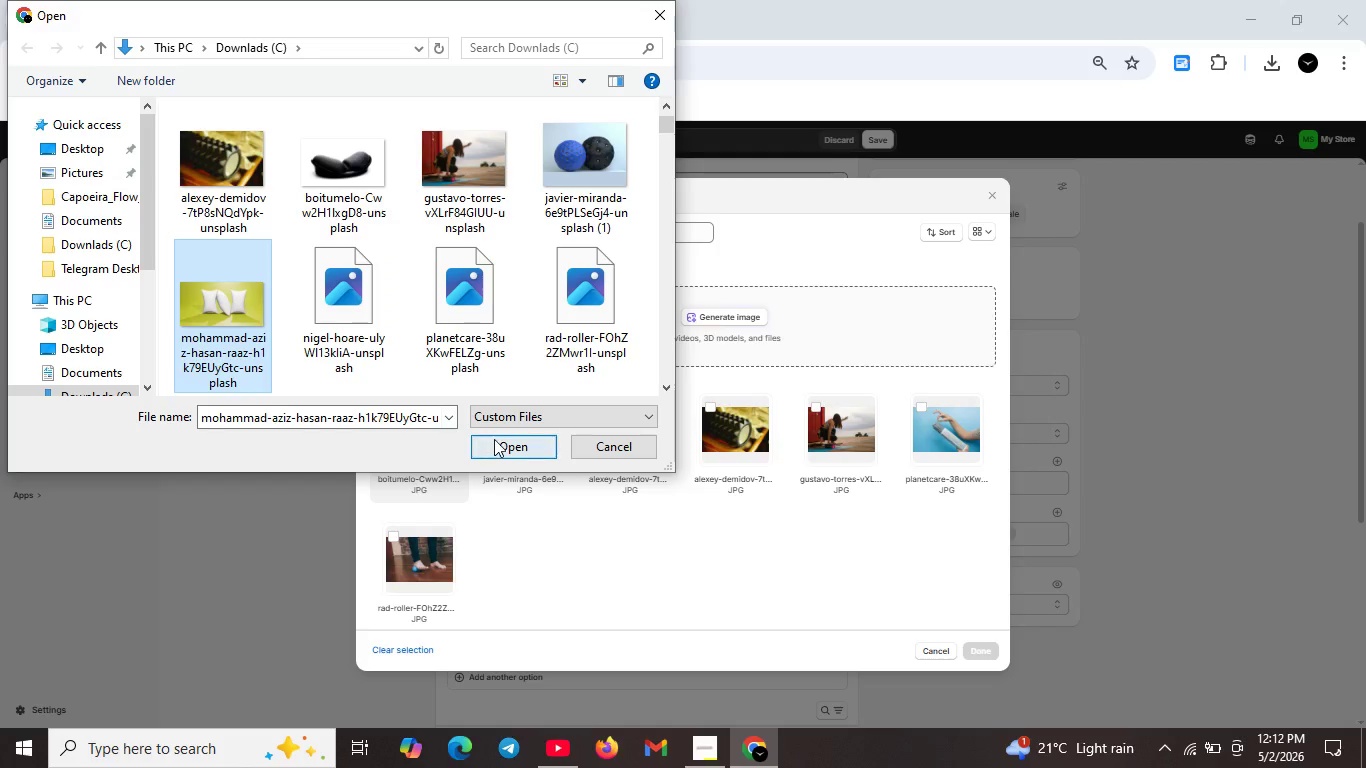 
left_click([505, 439])
 